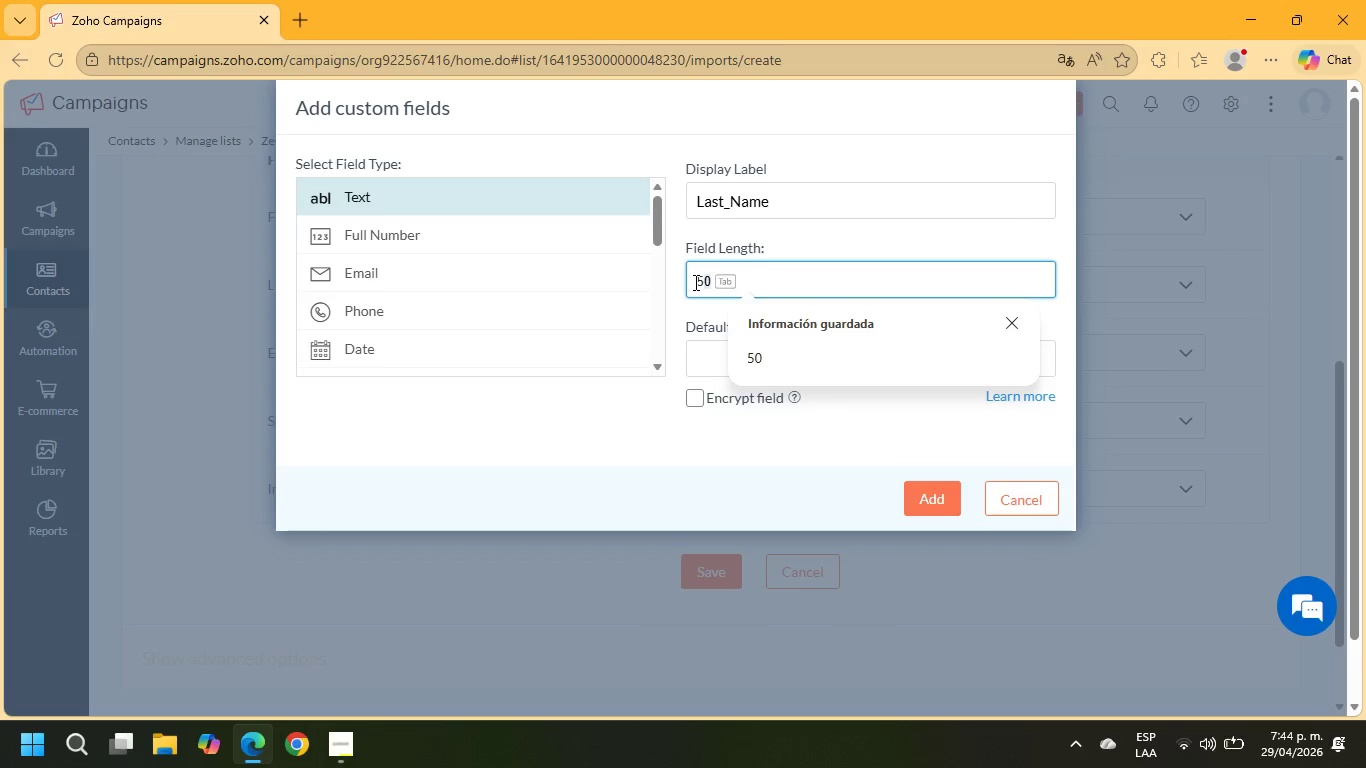 
key(Numpad0)
 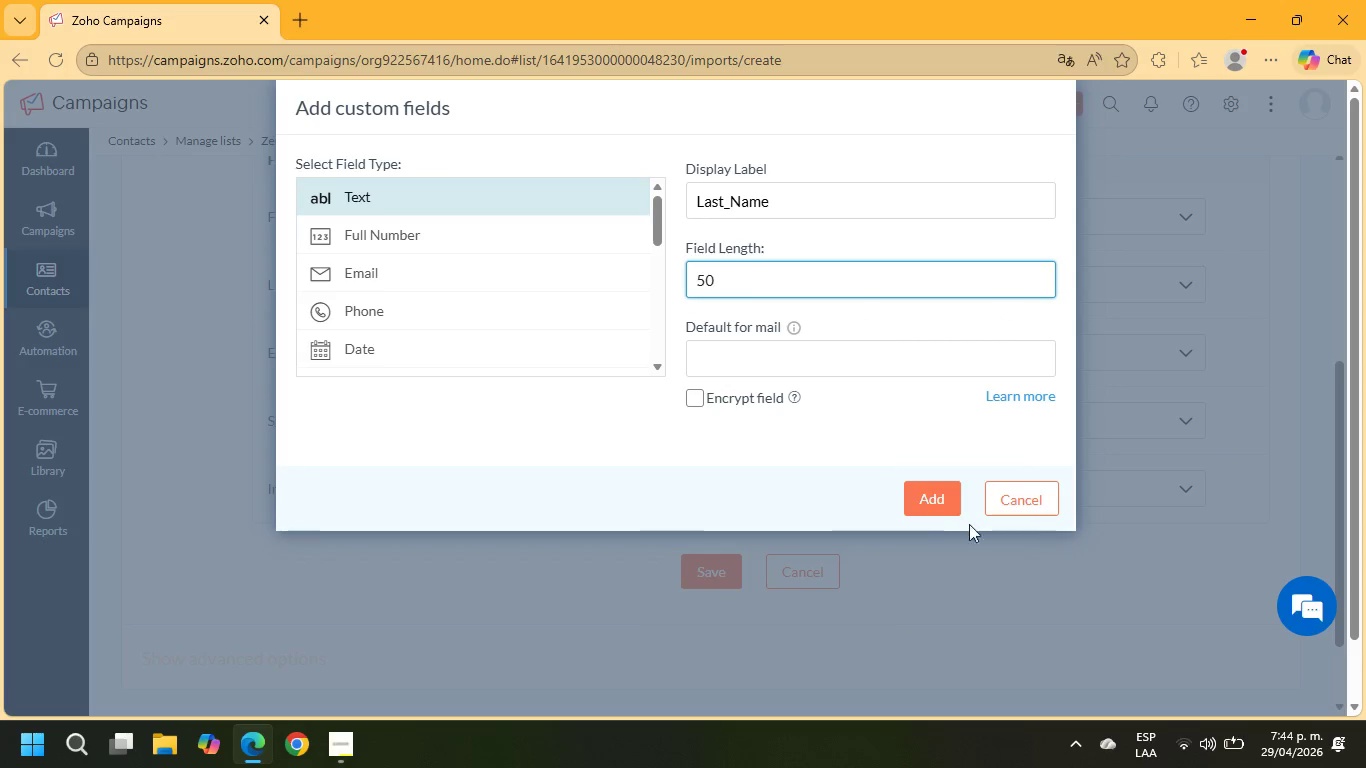 
left_click([940, 506])
 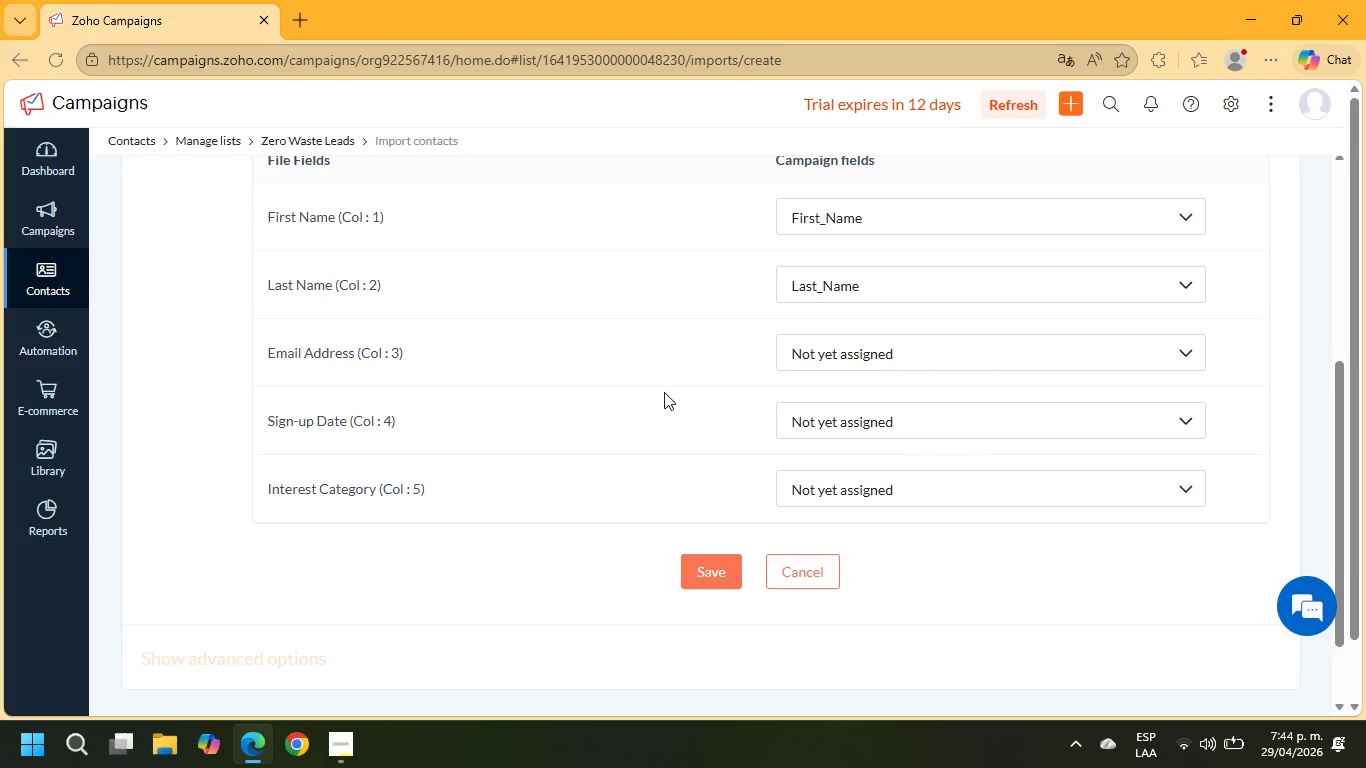 
left_click([871, 352])
 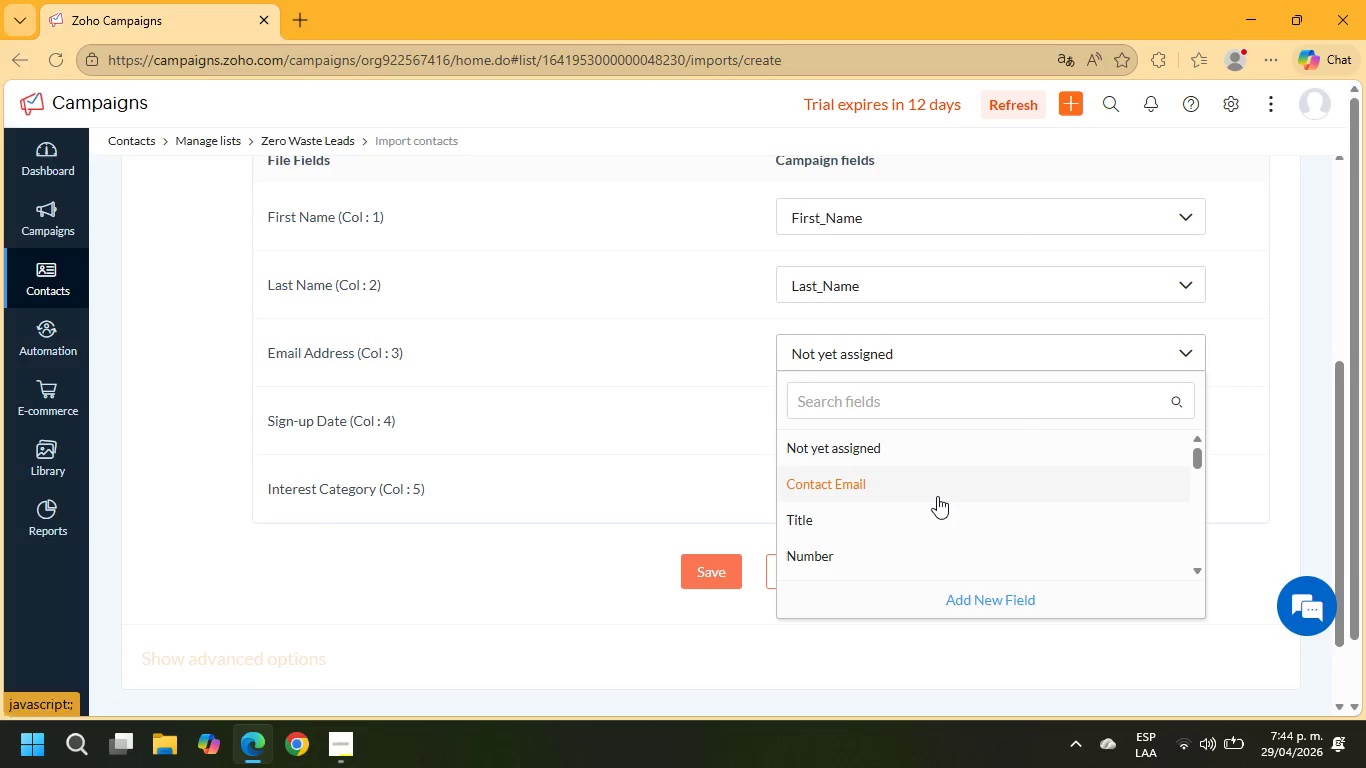 
scroll: coordinate [938, 496], scroll_direction: down, amount: 2.0
 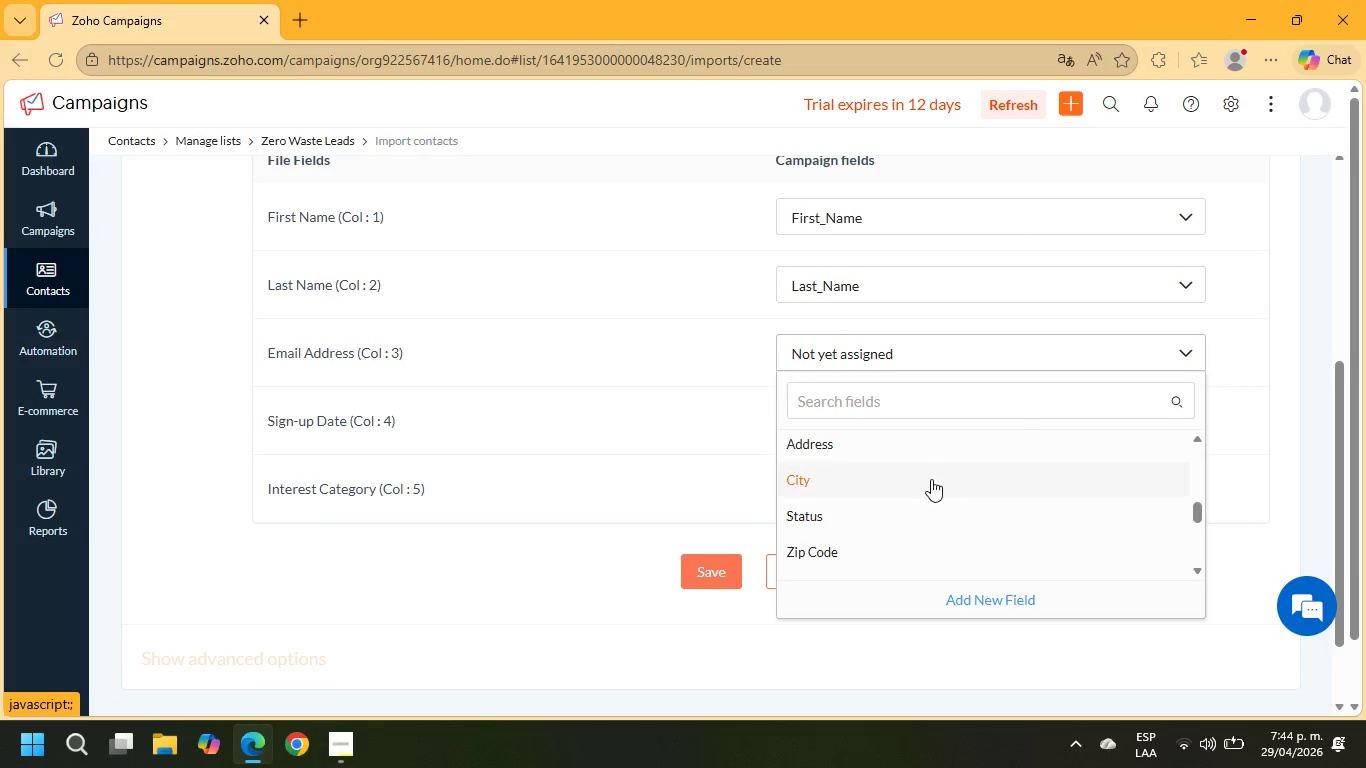 
left_click([872, 436])
 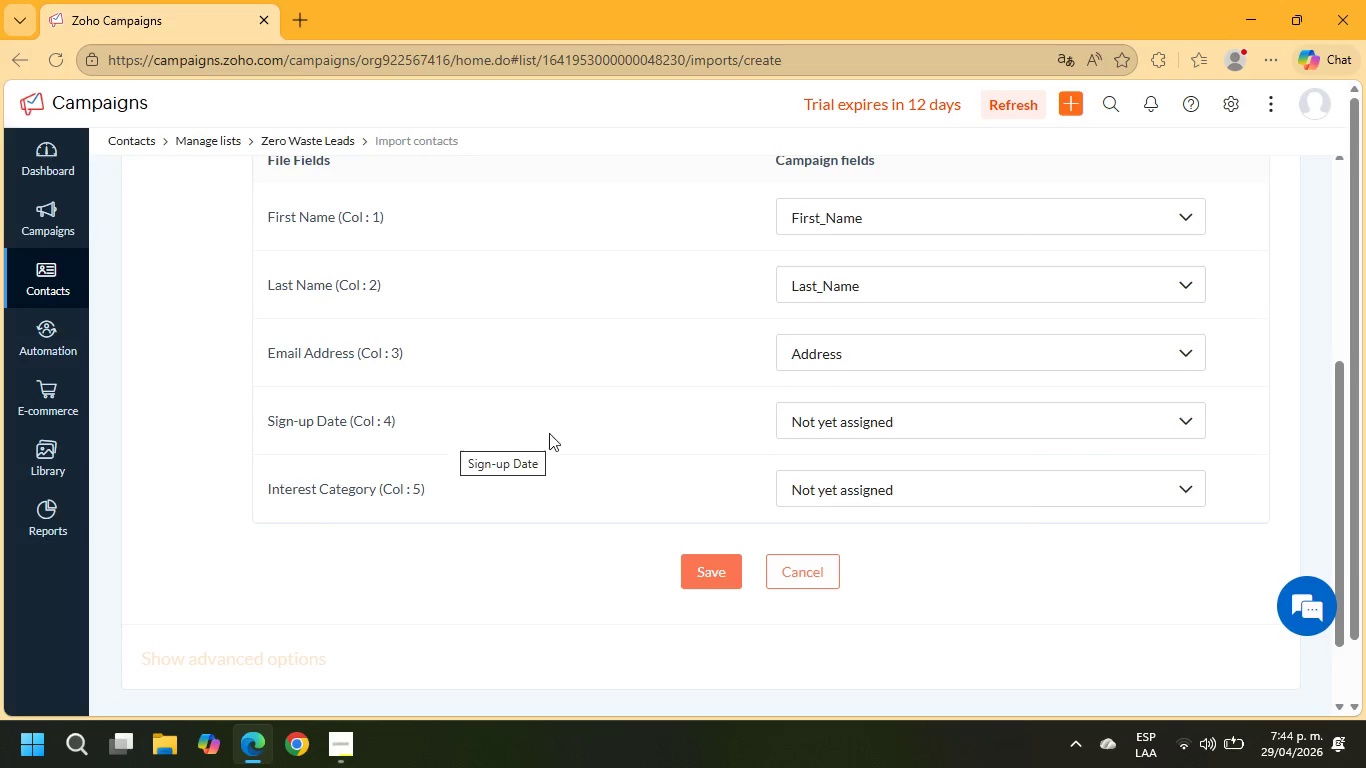 
left_click([913, 352])
 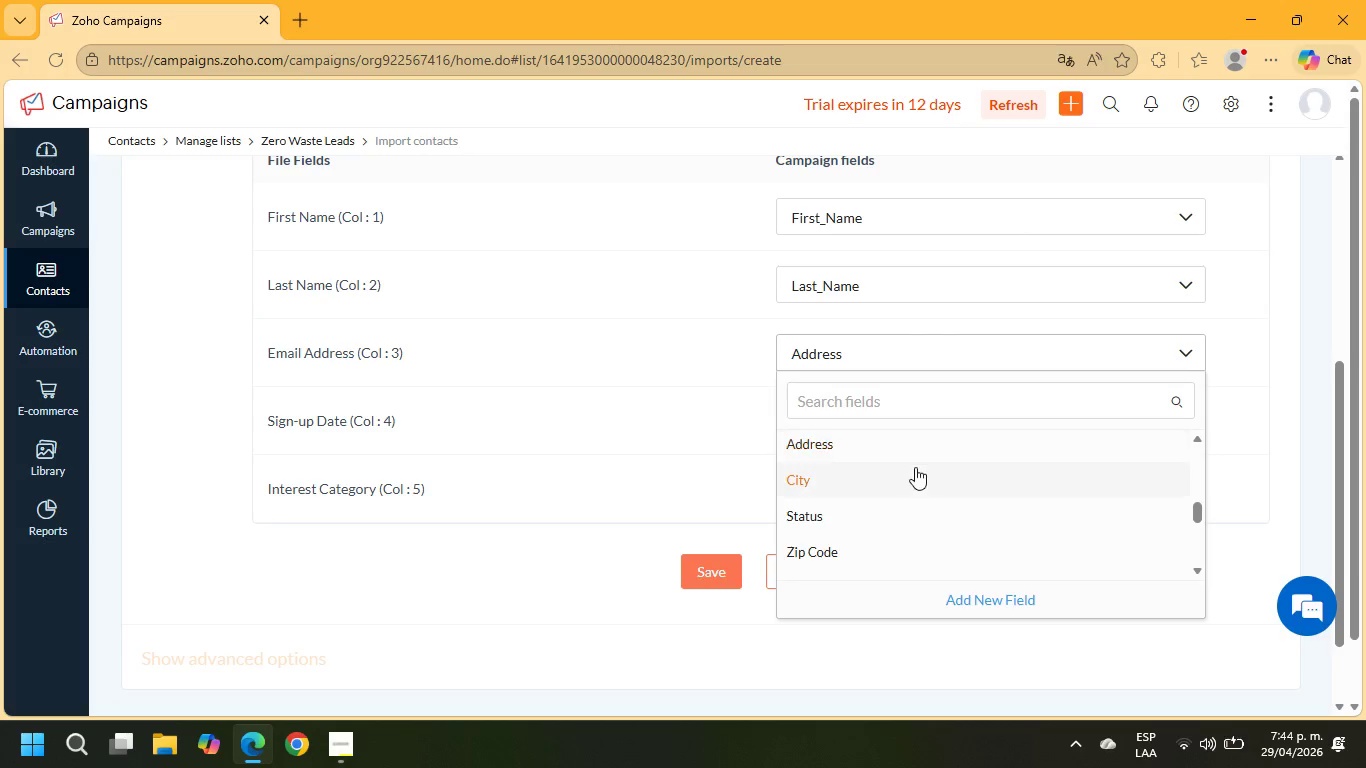 
scroll: coordinate [929, 507], scroll_direction: down, amount: 2.0
 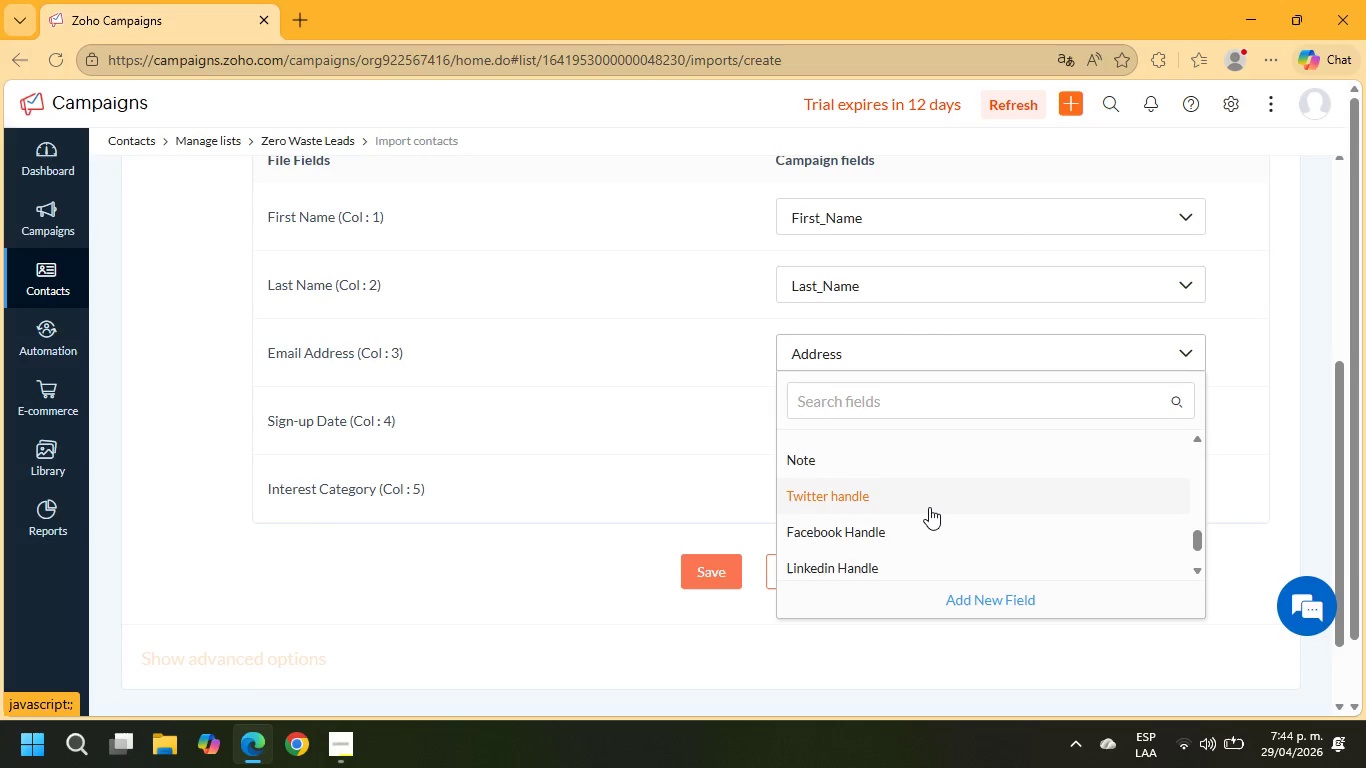 
scroll: coordinate [931, 512], scroll_direction: up, amount: 7.0
 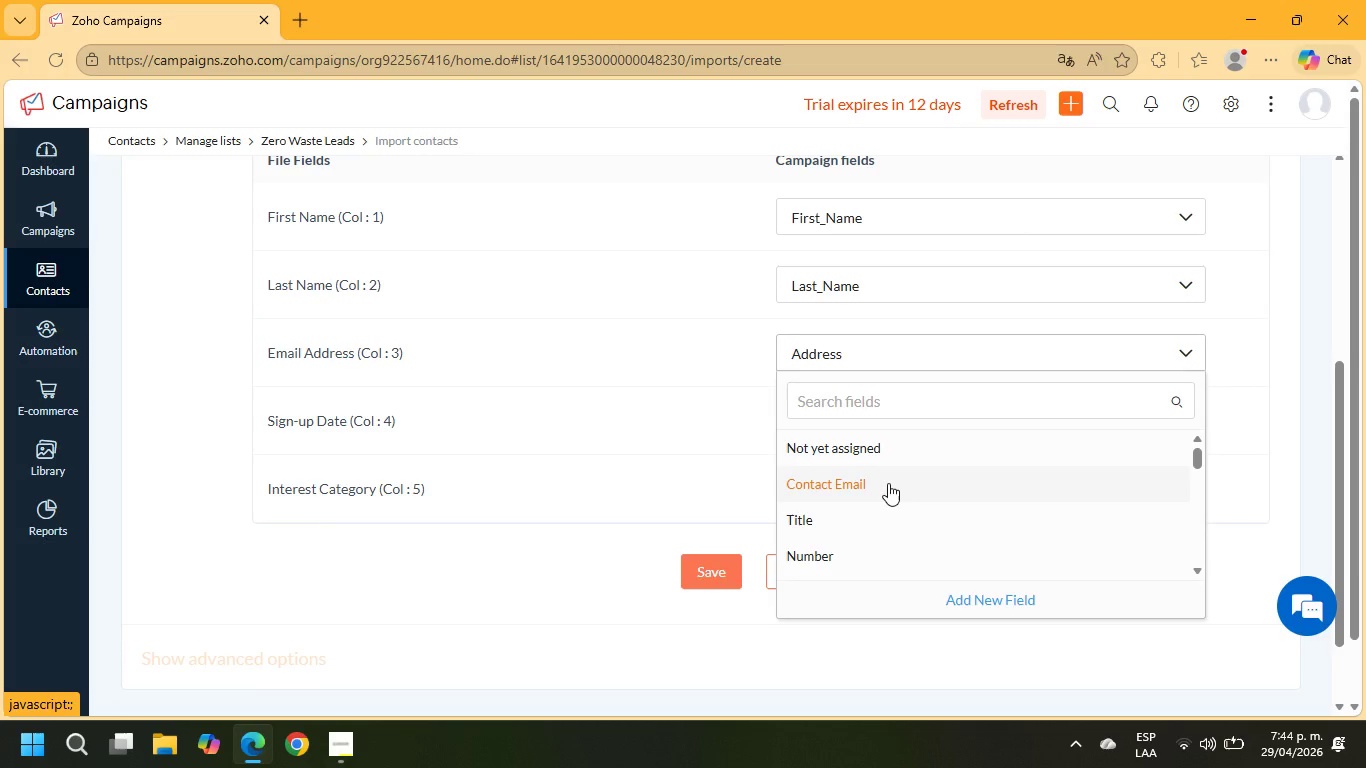 
left_click([888, 483])
 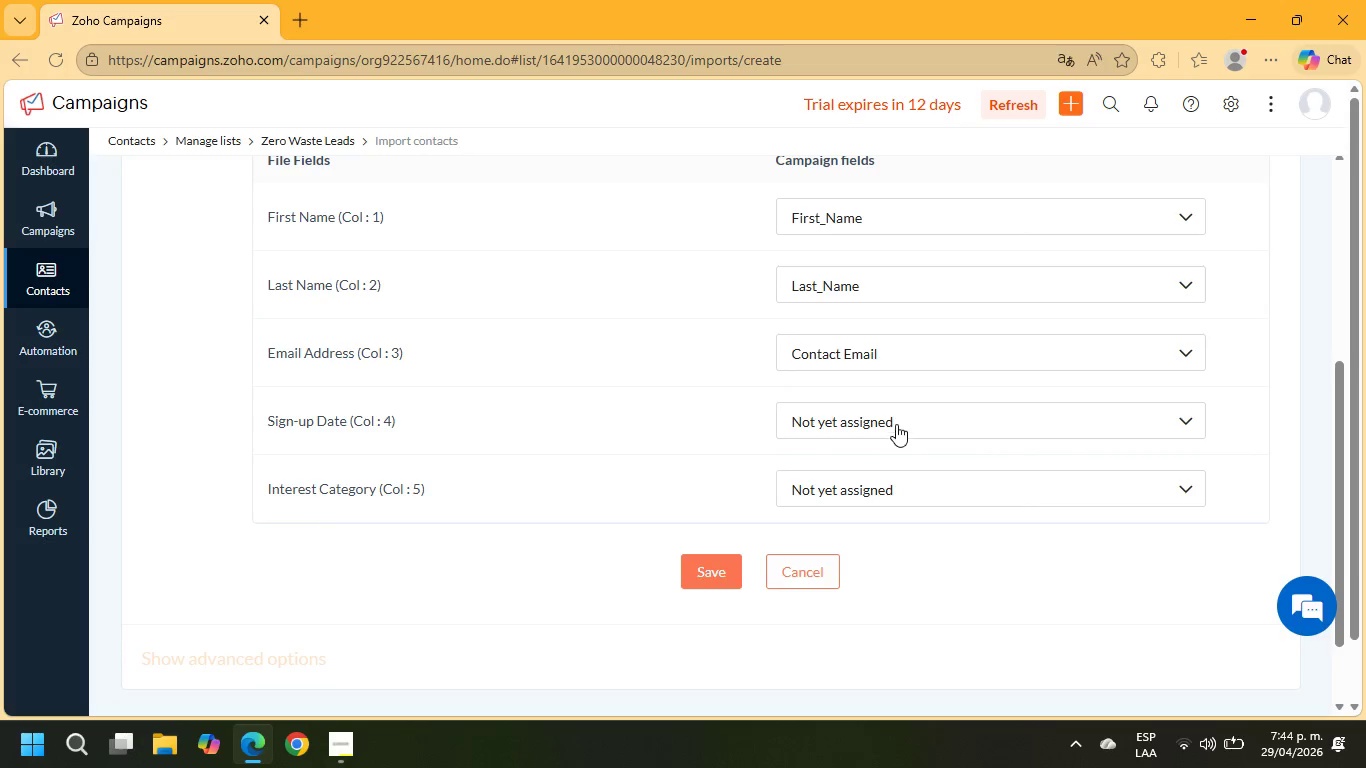 
left_click([896, 419])
 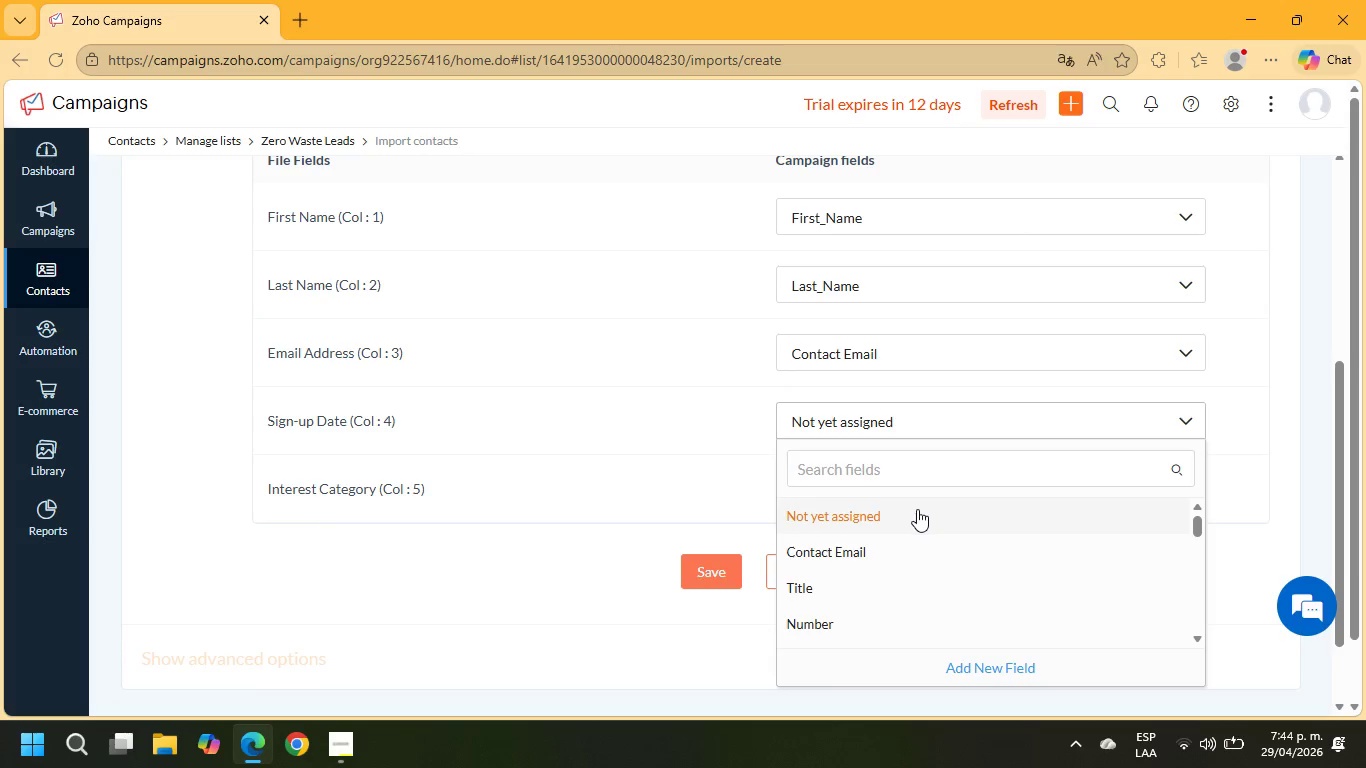 
left_click([1046, 673])
 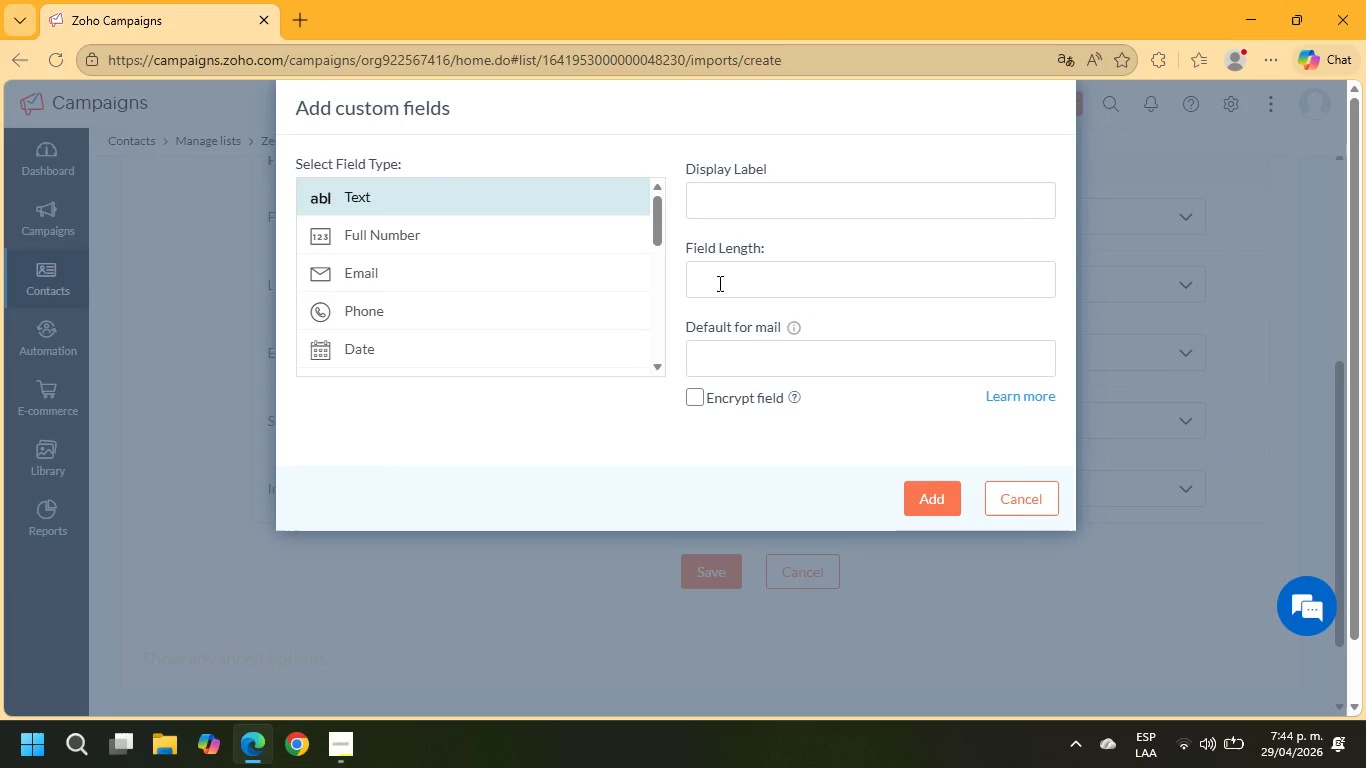 
left_click([741, 193])
 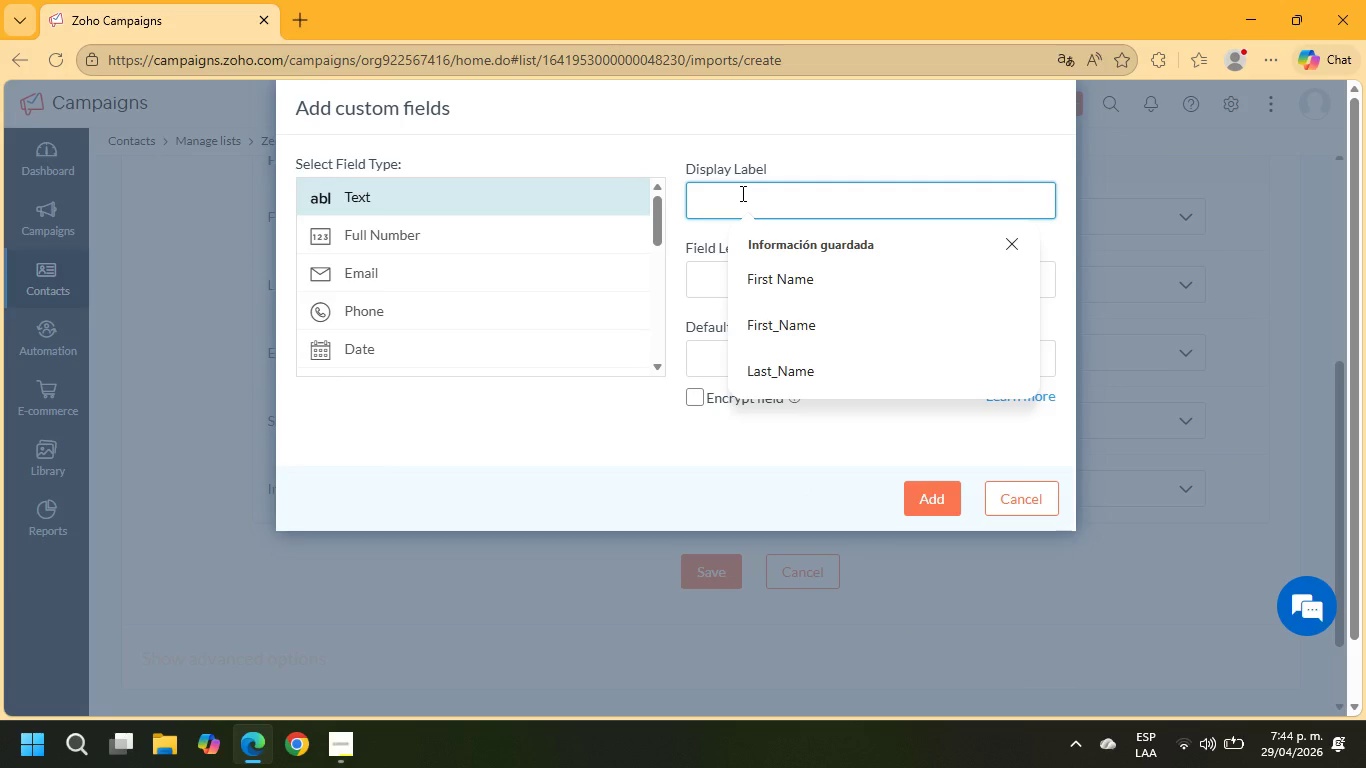 
type(si)
key(Backspace)
key(Backspace)
key(Backspace)
type(Sign-up_Date)
 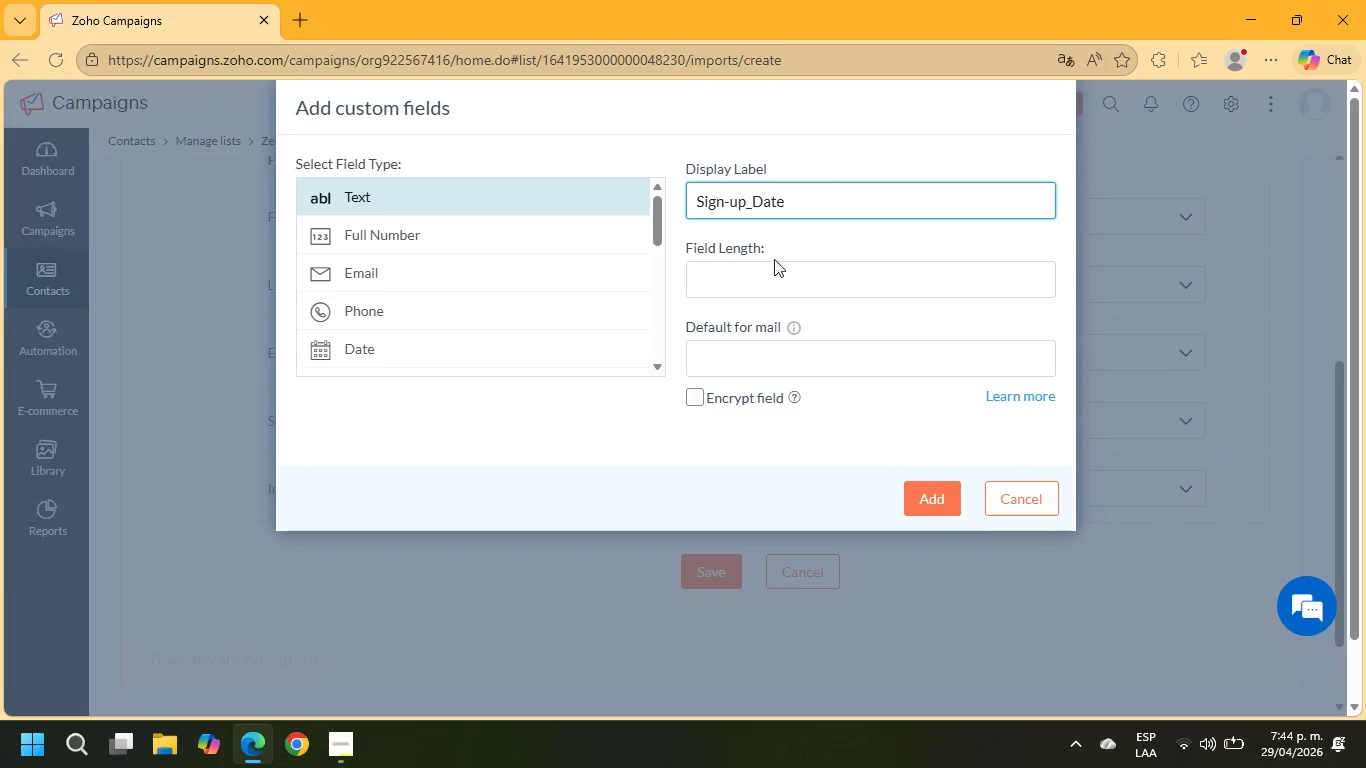 
left_click([761, 294])
 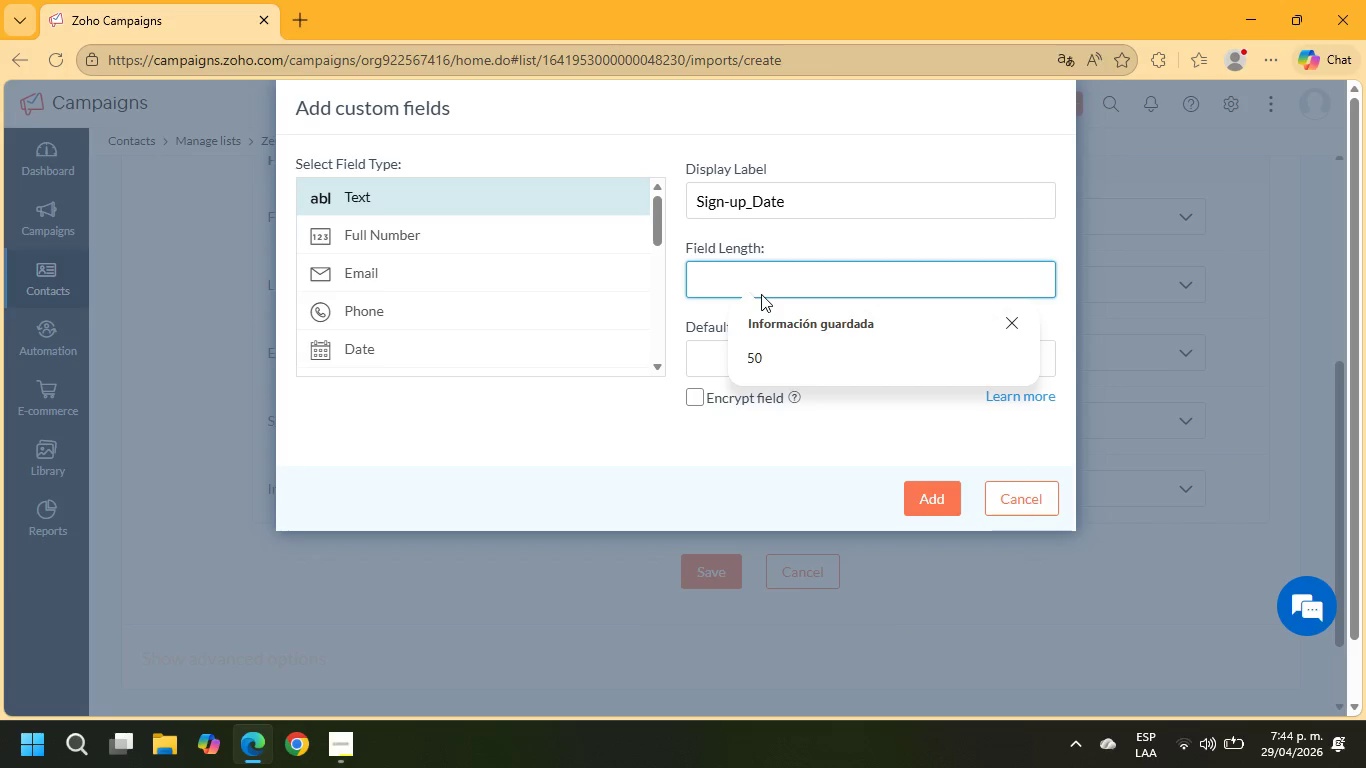 
key(Numpad5)
 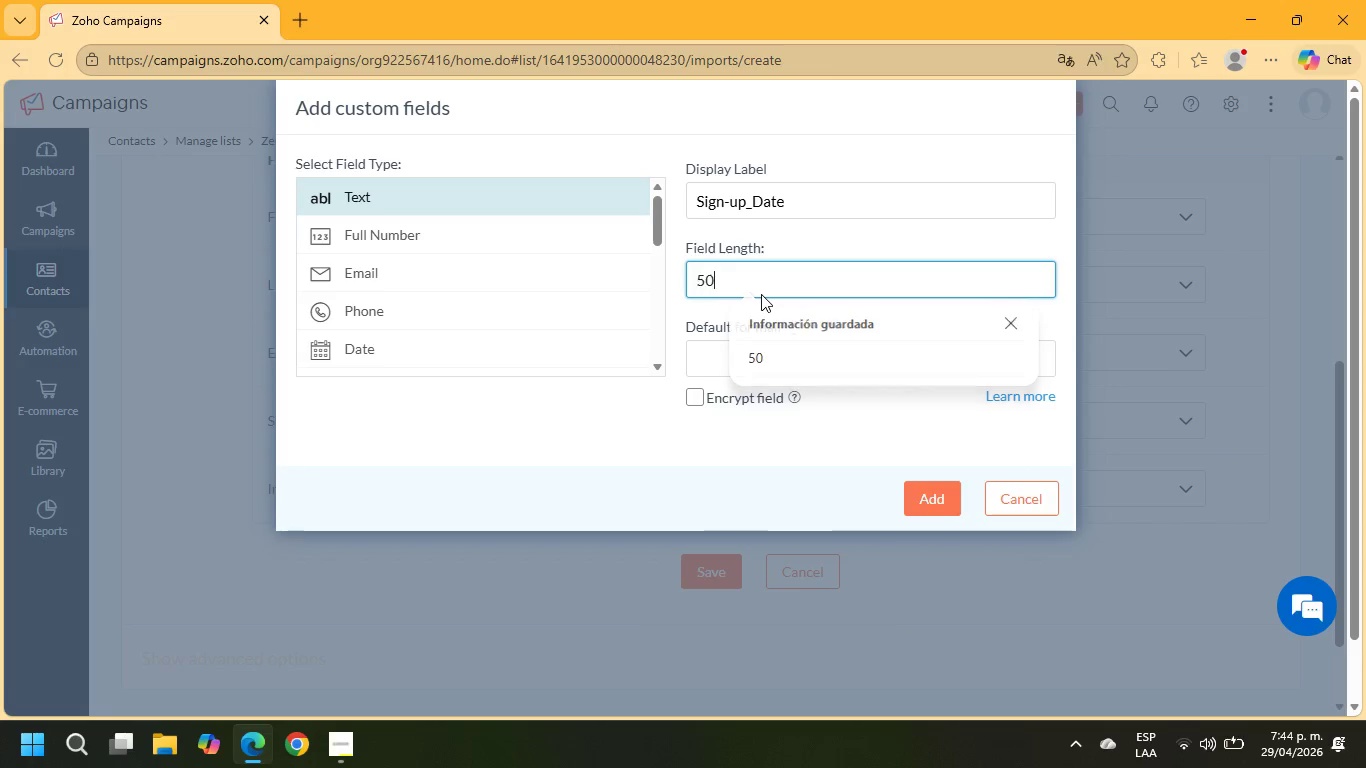 
key(Numpad0)
 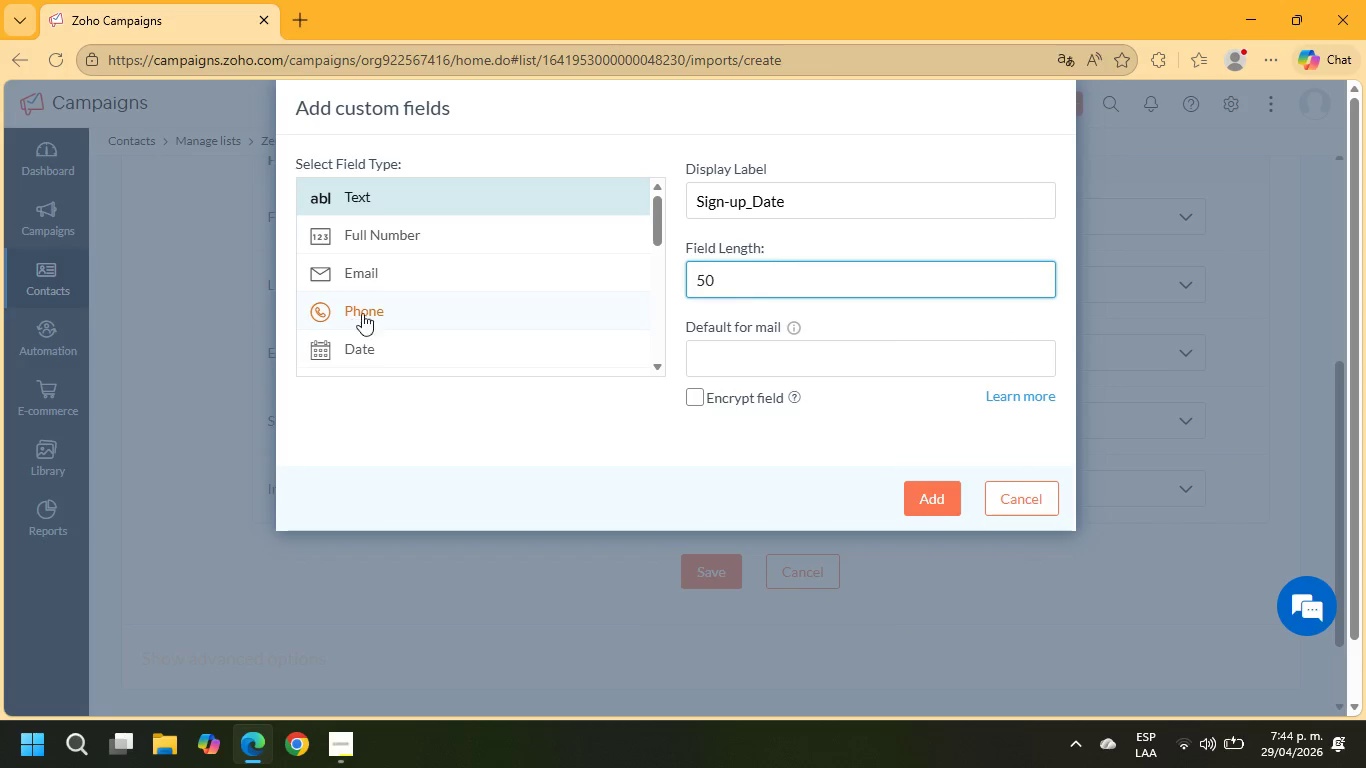 
left_click([503, 344])
 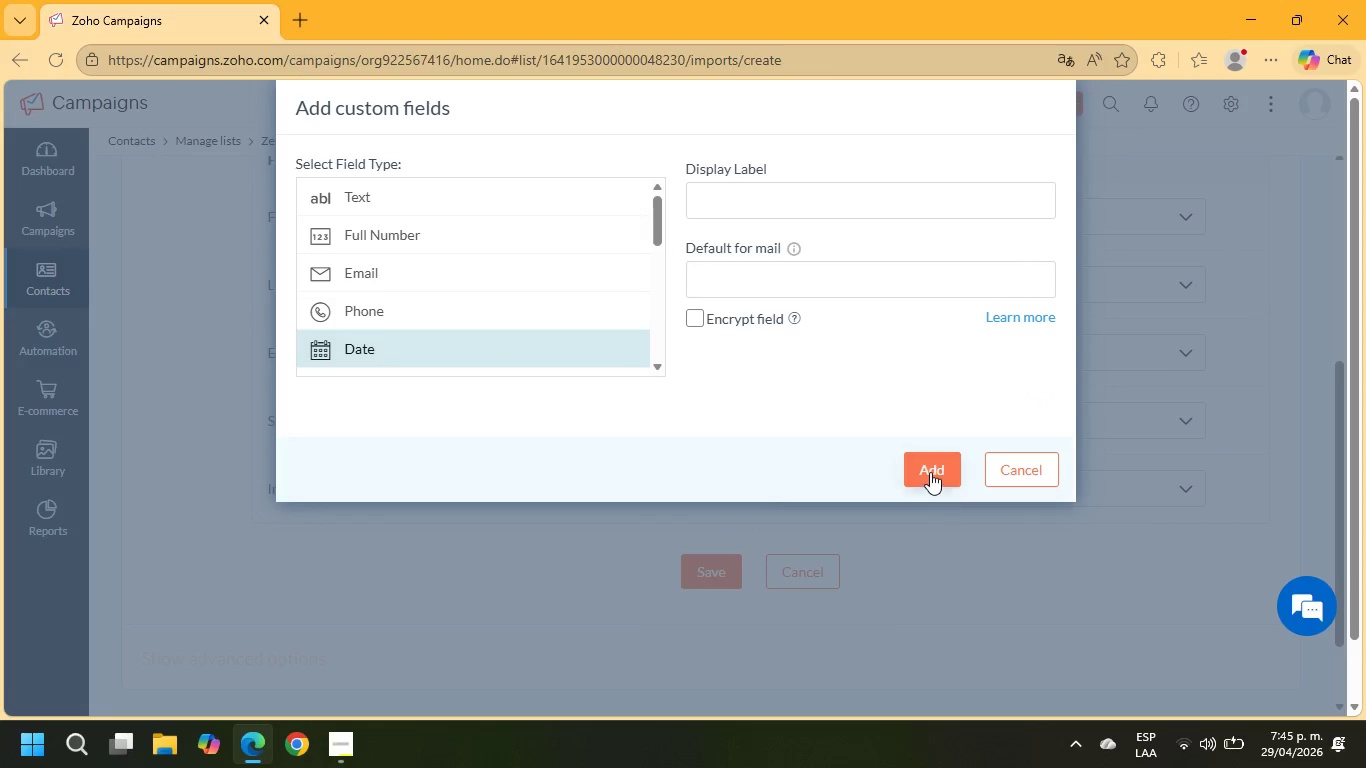 
left_click([930, 471])
 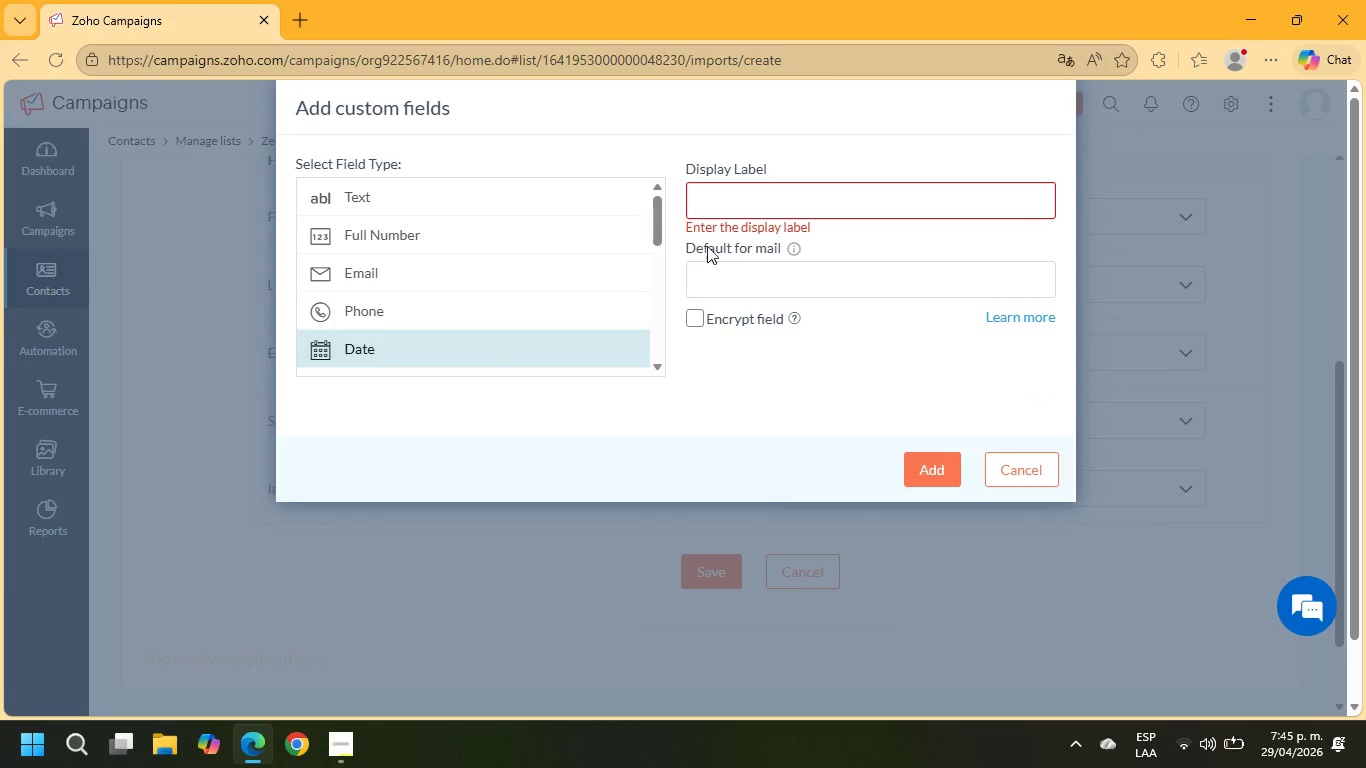 
left_click([710, 191])
 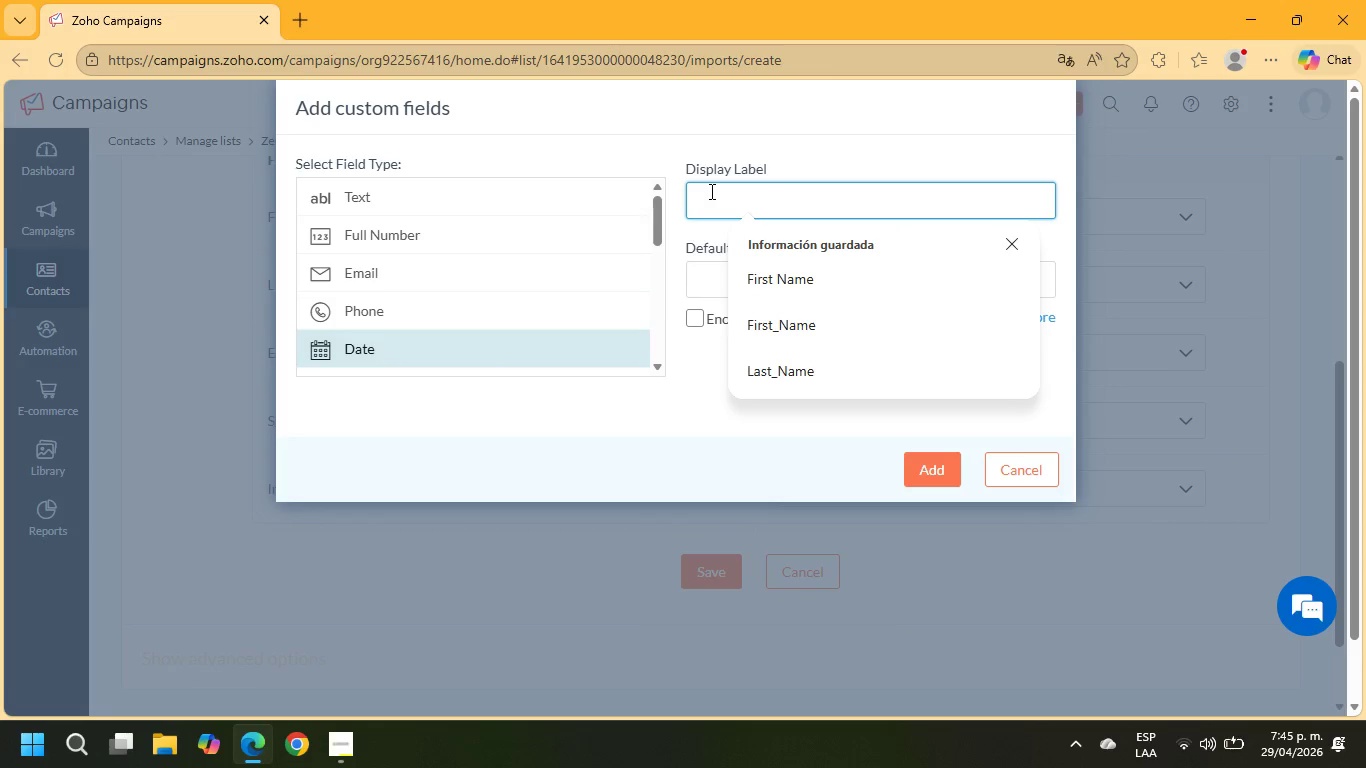 
type(Sign Up Date)
 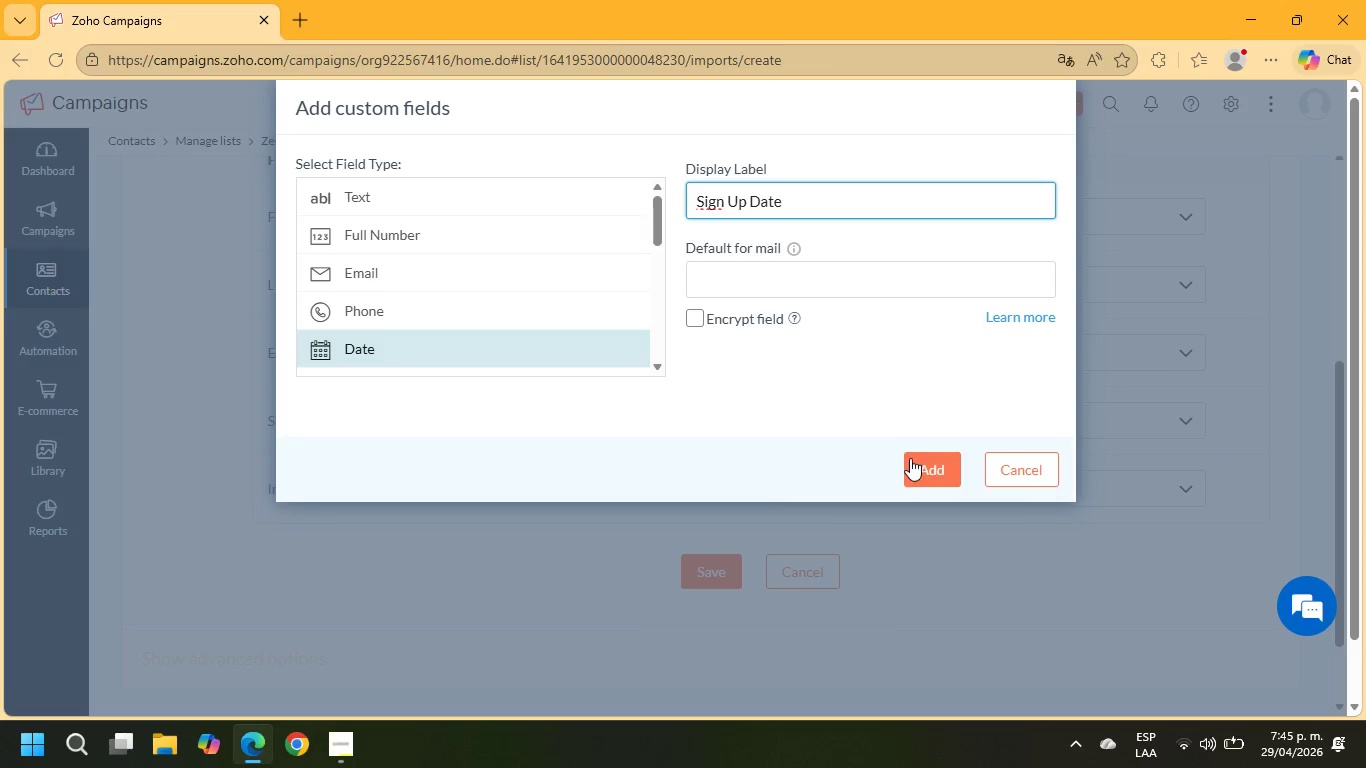 
left_click([923, 466])
 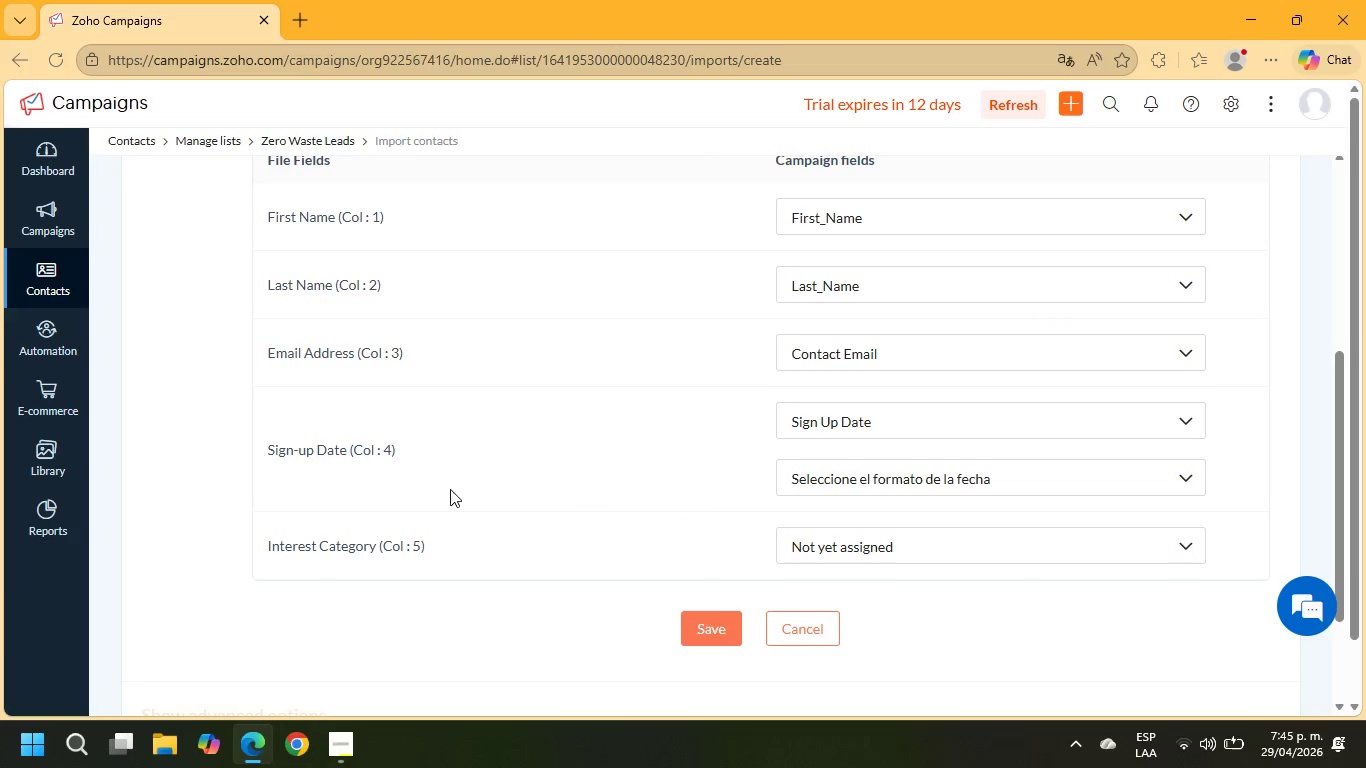 
left_click([844, 487])
 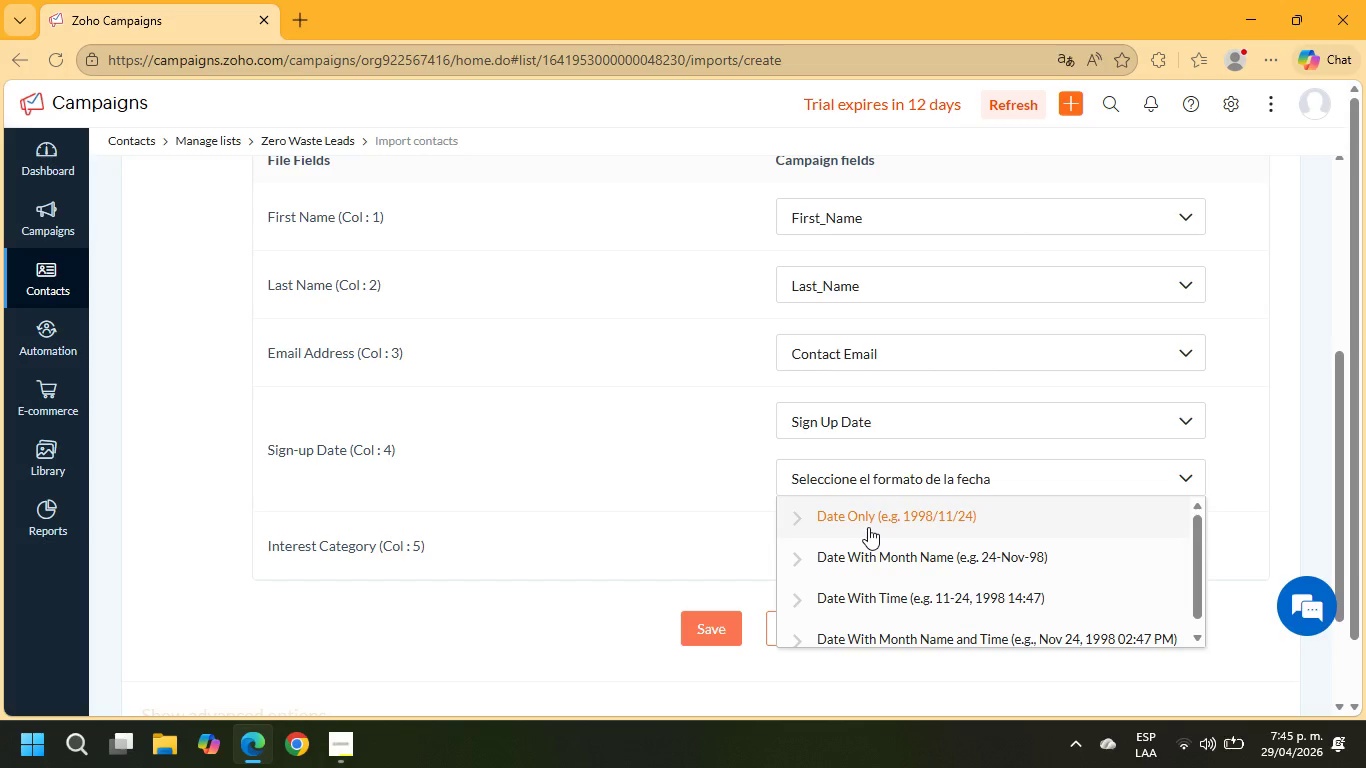 
wait(14.94)
 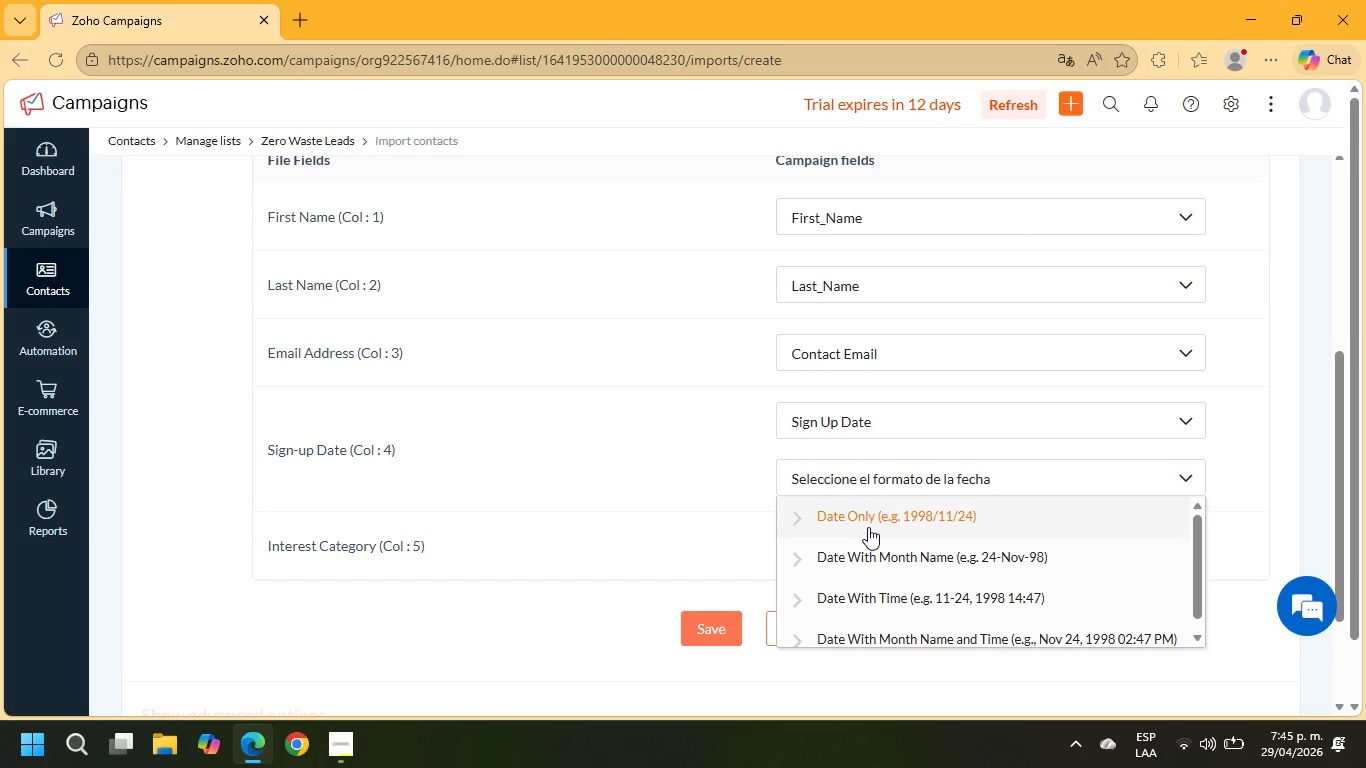 
scroll: coordinate [1172, 355], scroll_direction: down, amount: 1.0
 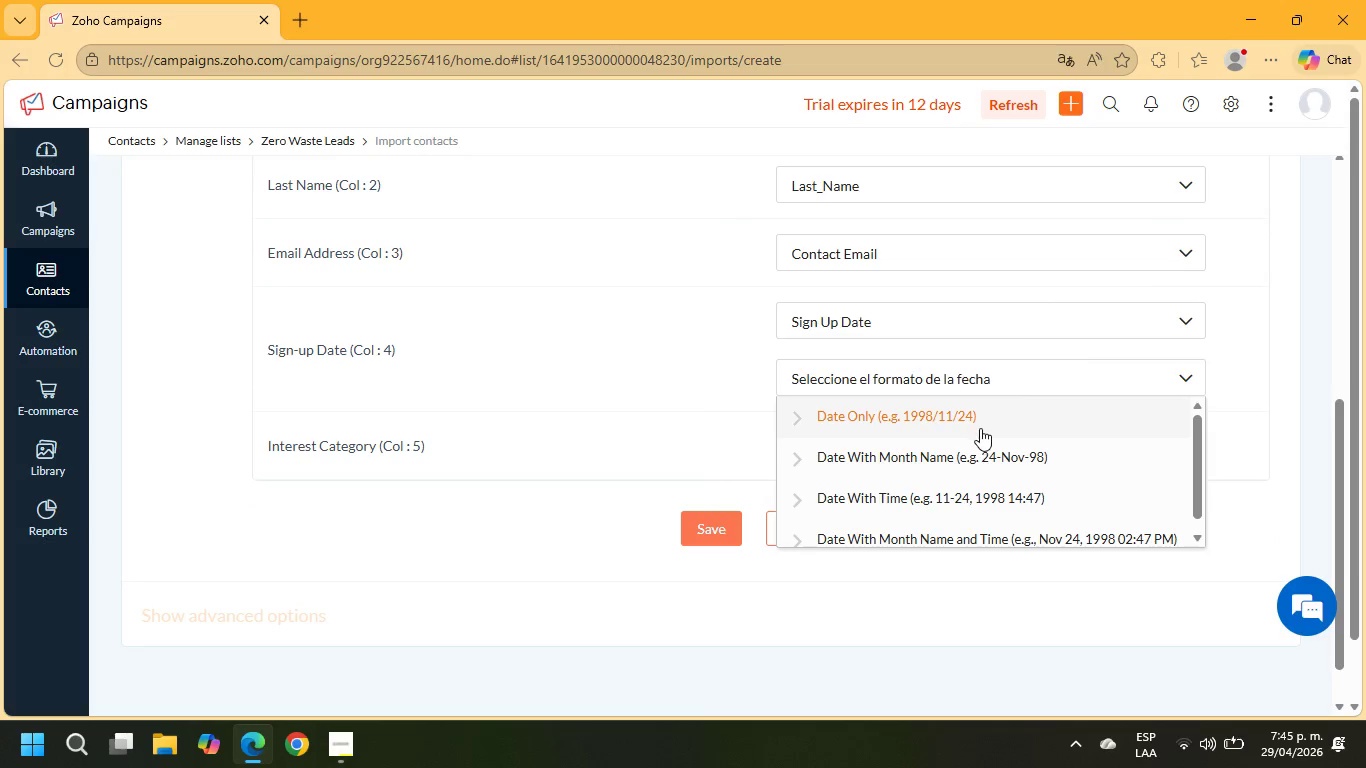 
wait(6.61)
 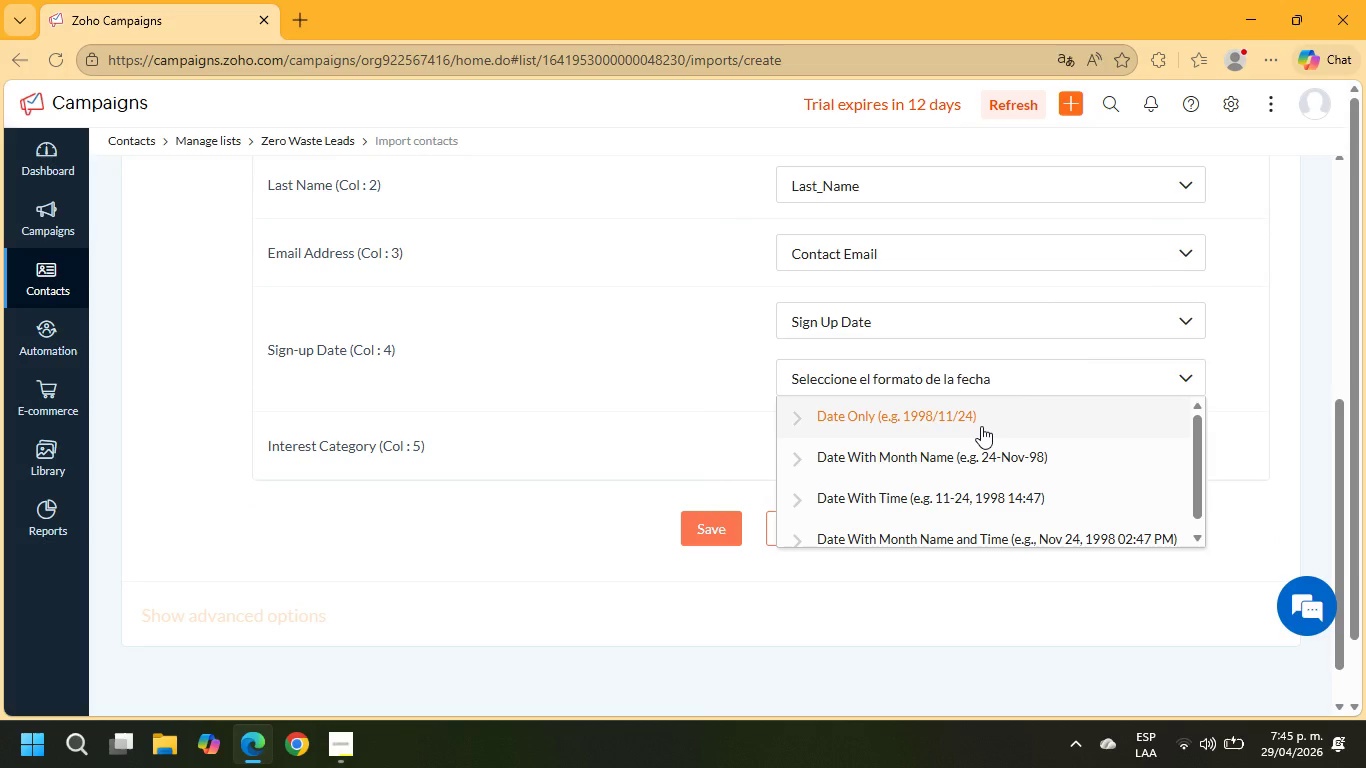 
scroll: coordinate [1100, 493], scroll_direction: down, amount: 3.0
 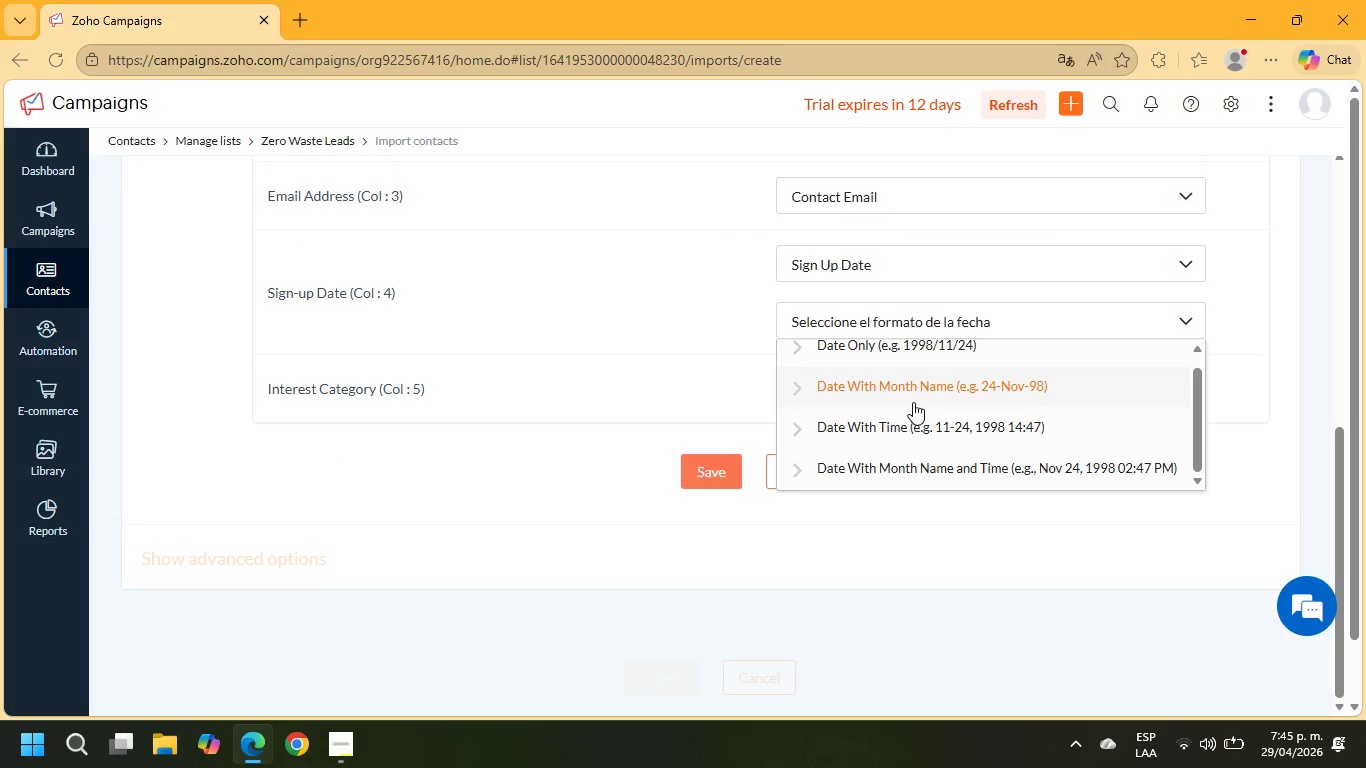 
left_click([928, 395])
 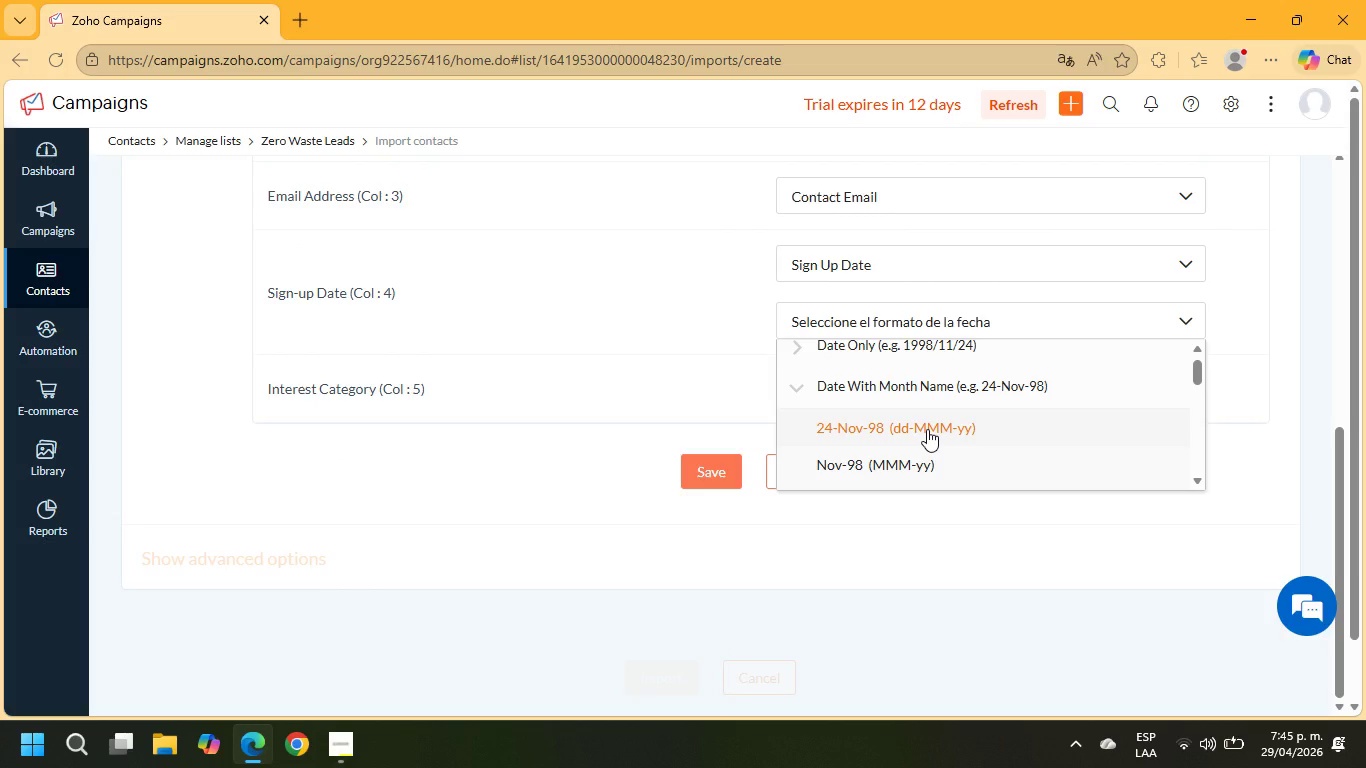 
left_click([927, 429])
 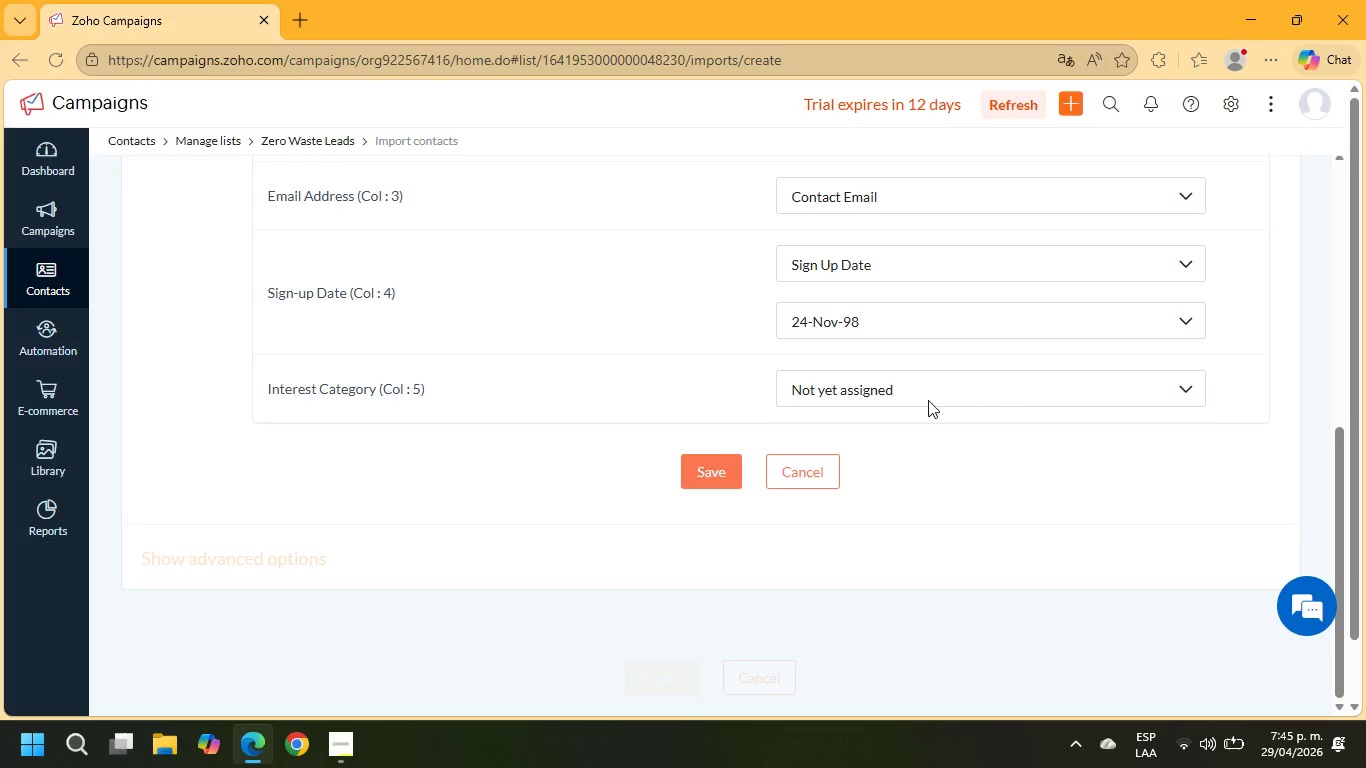 
left_click([927, 309])
 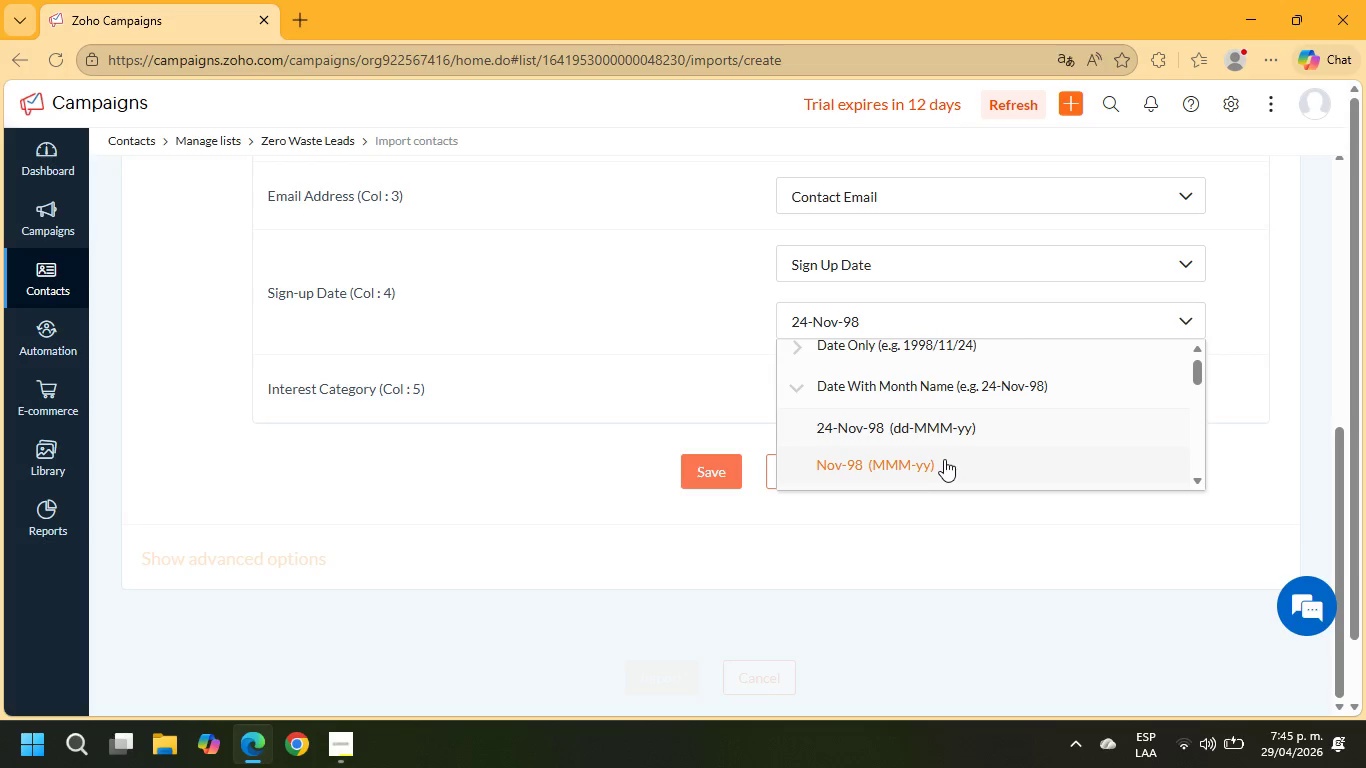 
wait(6.31)
 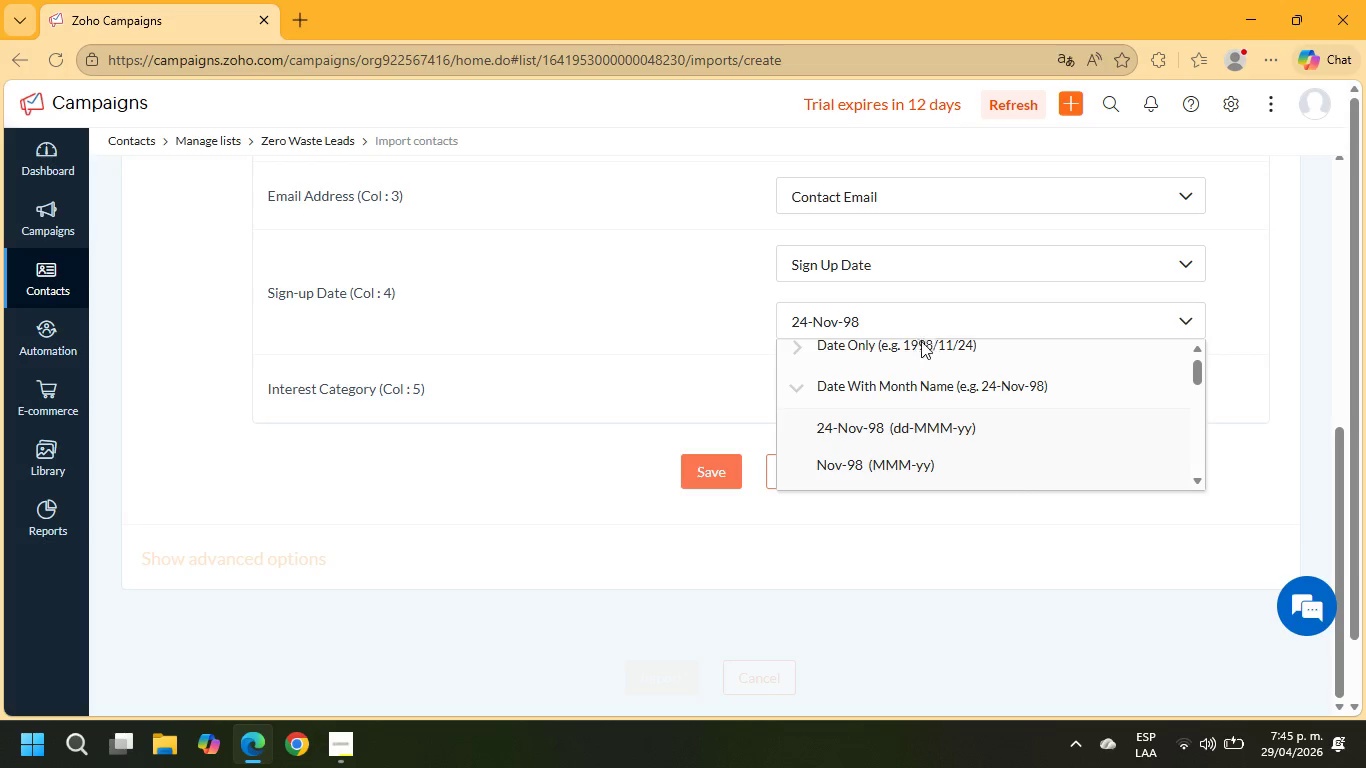 
scroll: coordinate [939, 446], scroll_direction: down, amount: 1.0
 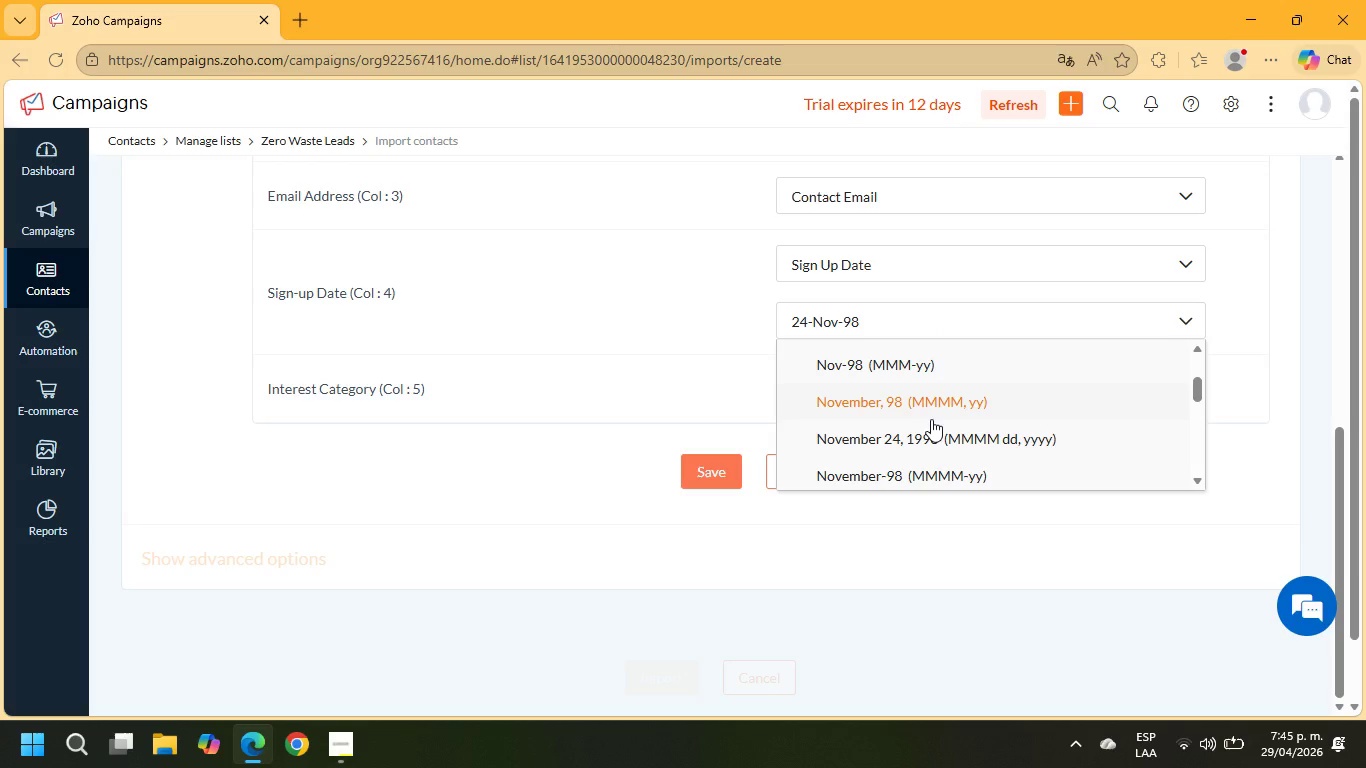 
scroll: coordinate [931, 419], scroll_direction: up, amount: 3.0
 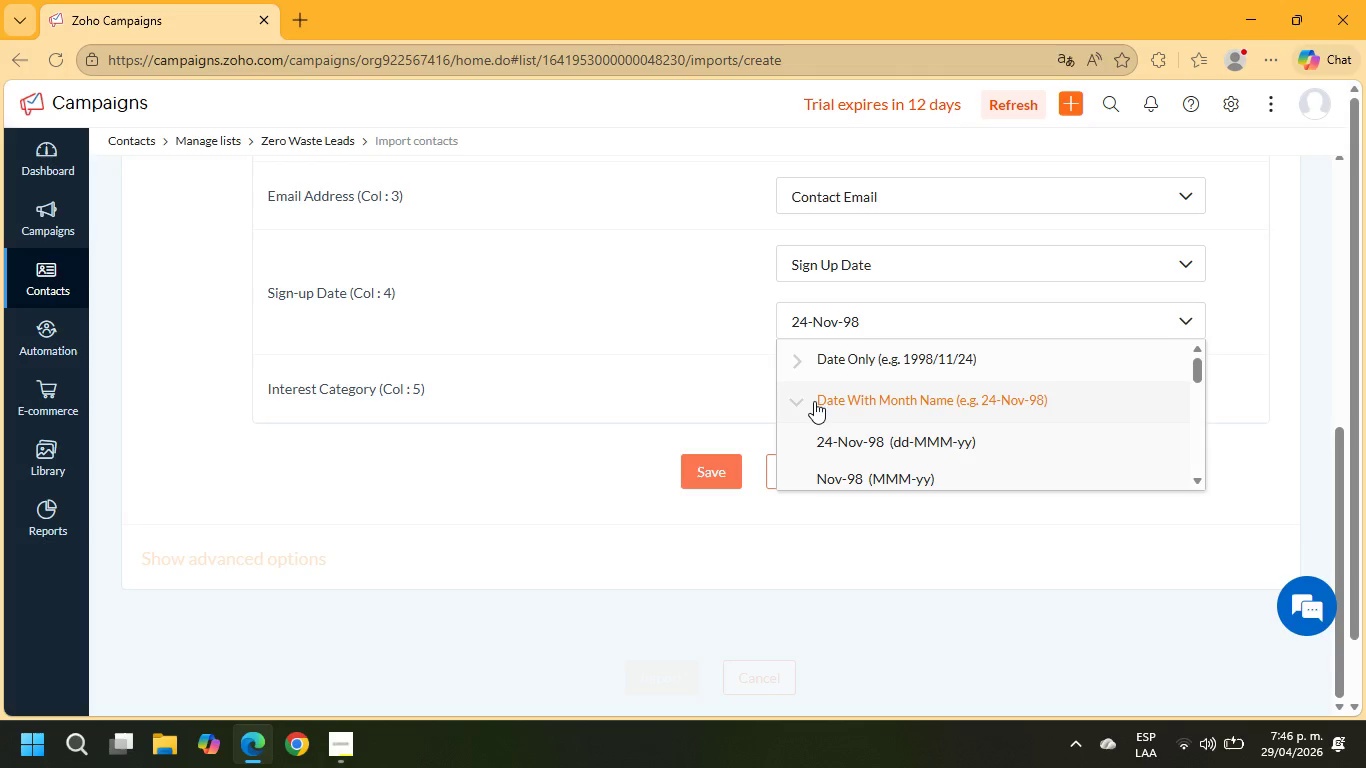 
left_click([807, 401])
 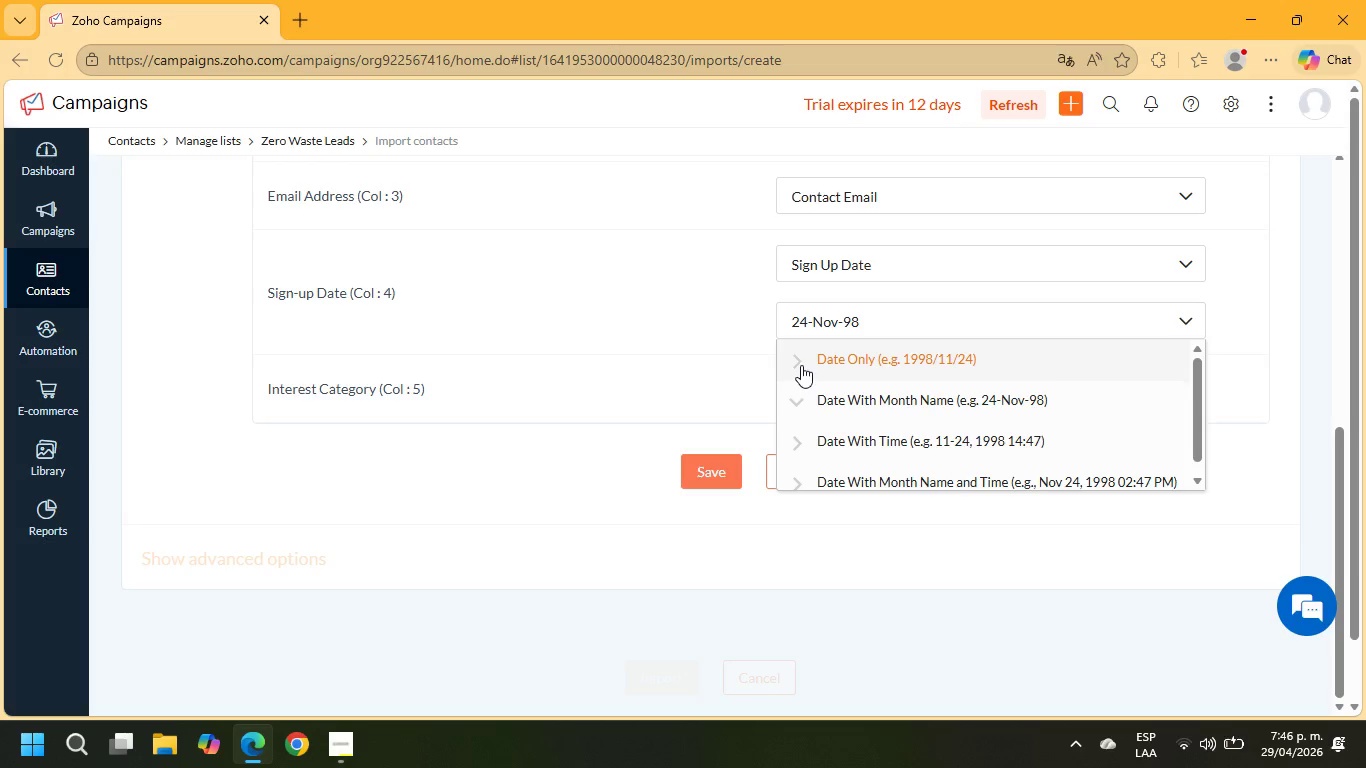 
left_click([799, 364])
 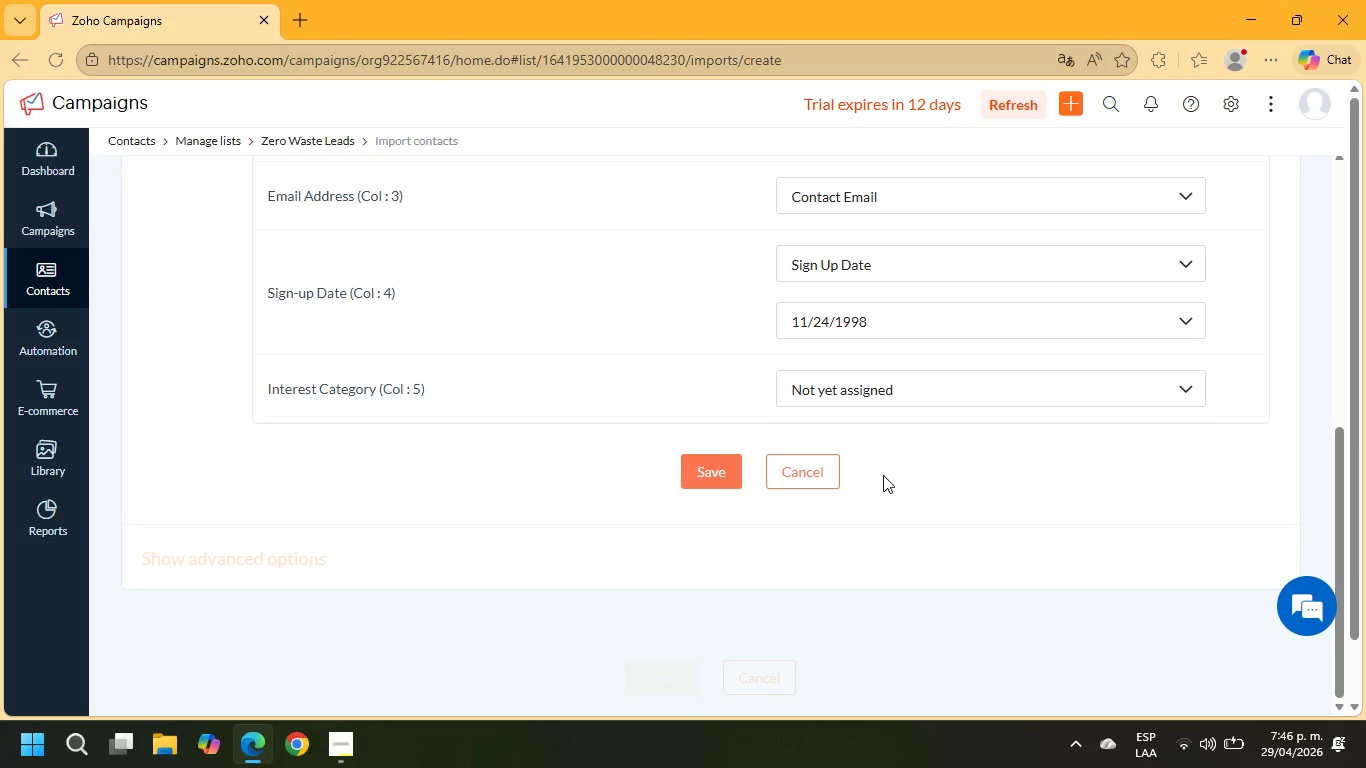 
wait(7.48)
 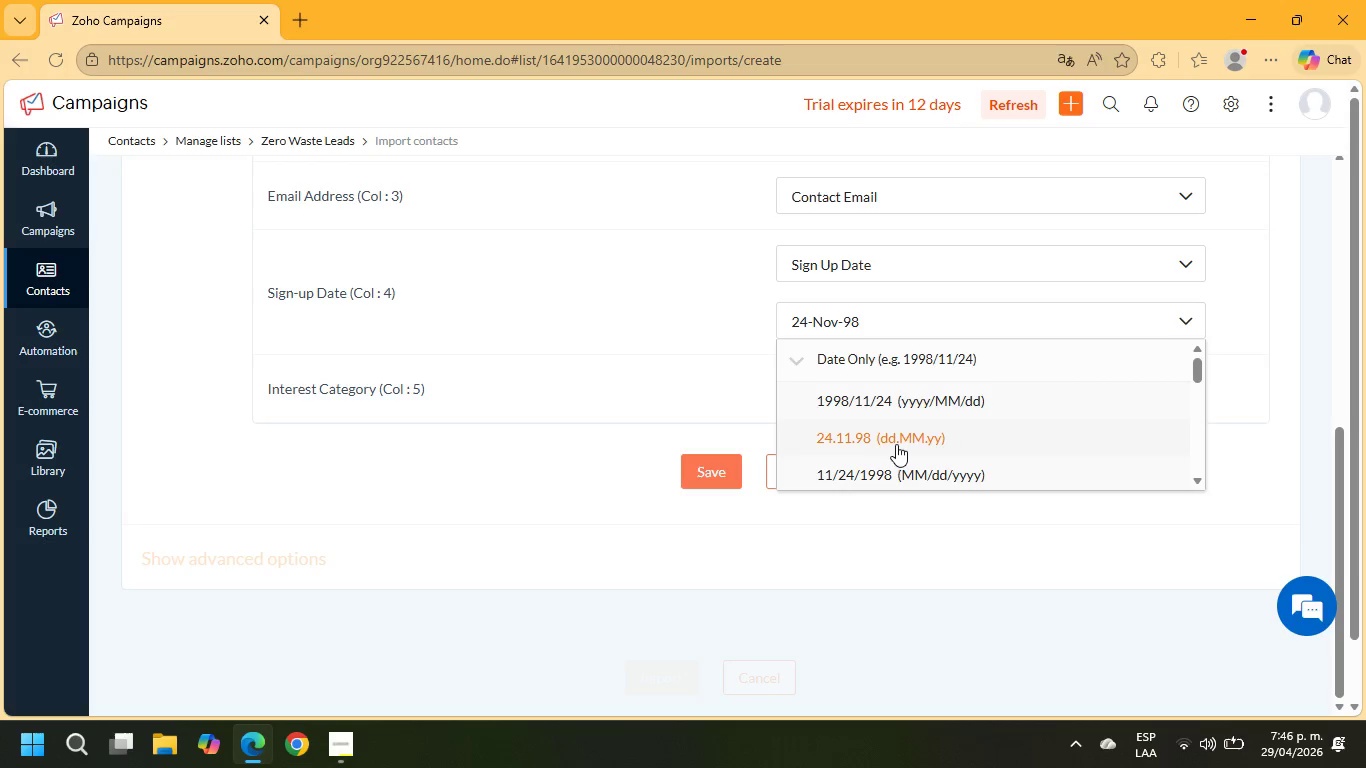 
left_click([853, 403])
 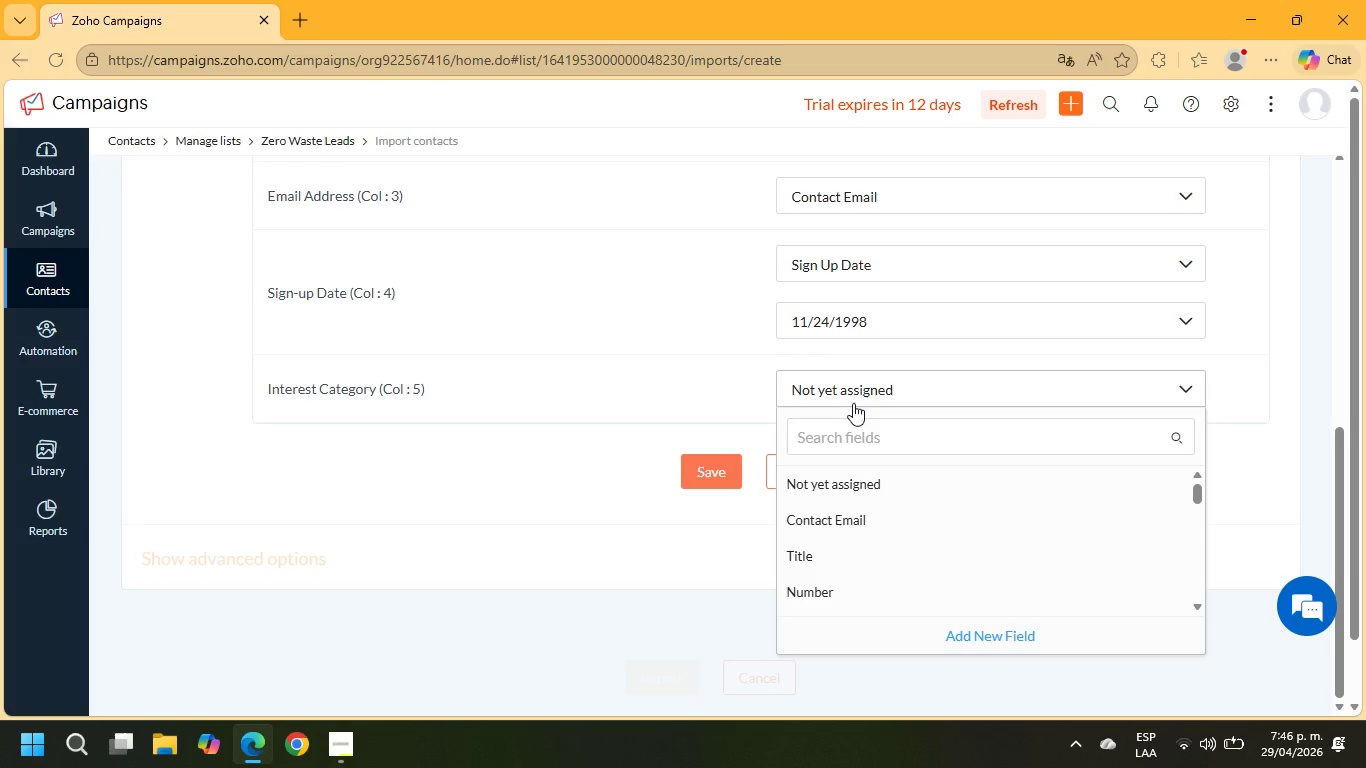 
wait(21.83)
 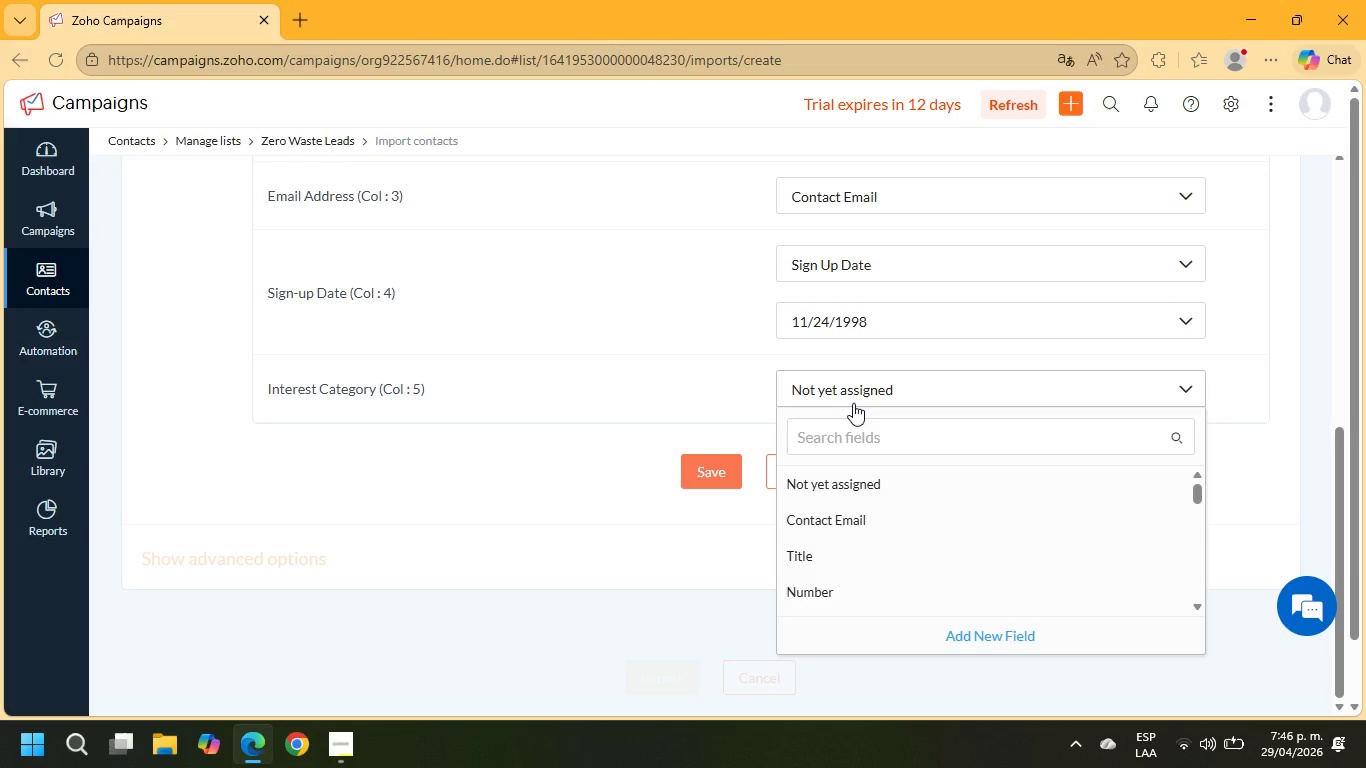 
left_click([1015, 635])
 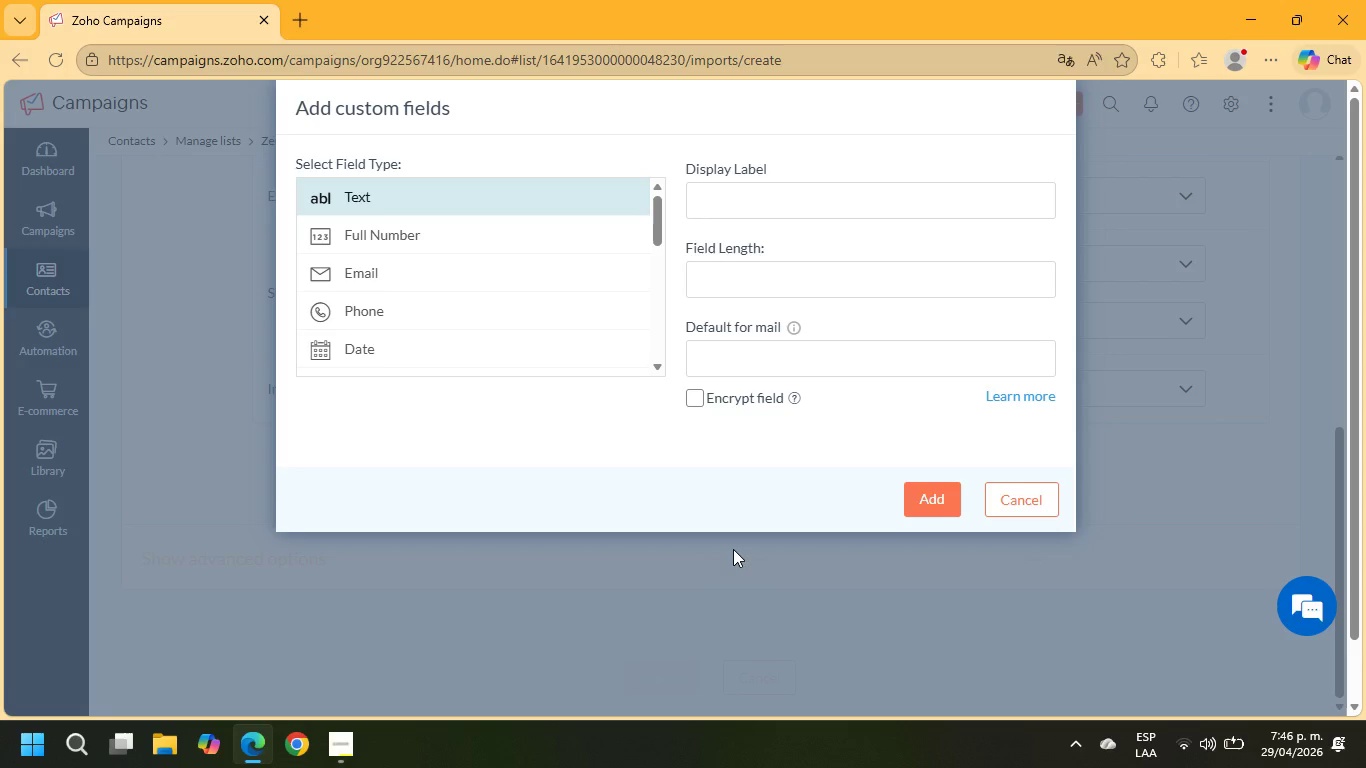 
wait(6.16)
 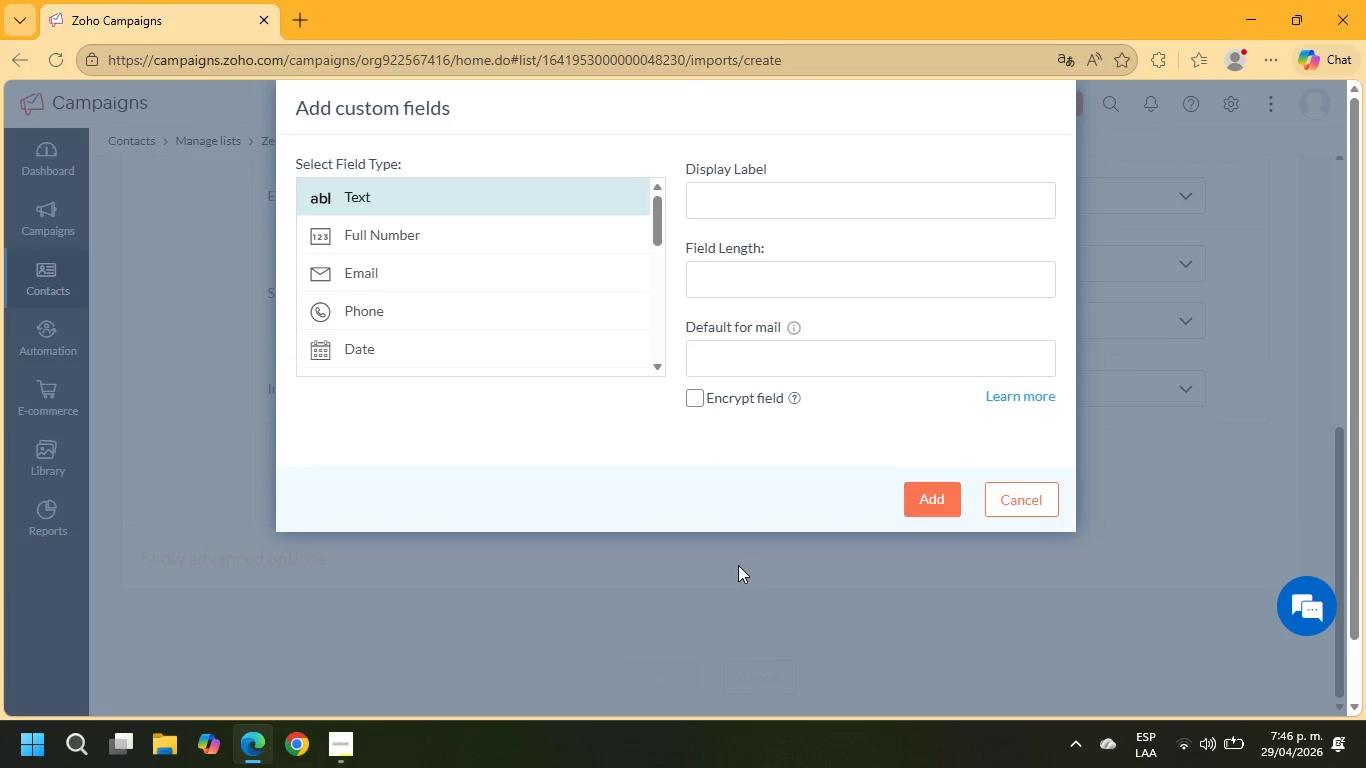 
left_click([740, 206])
 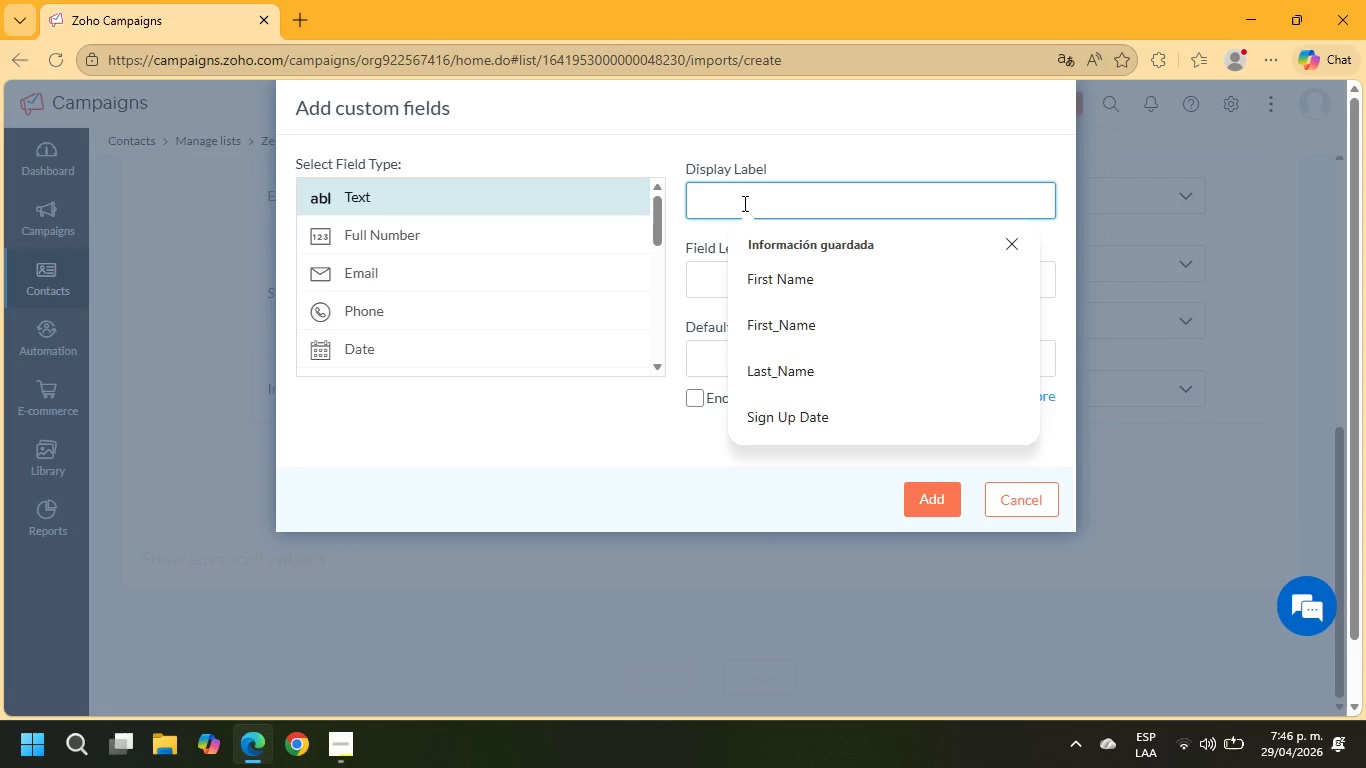 
type(Intes)
key(Backspace)
type(rest Category)
 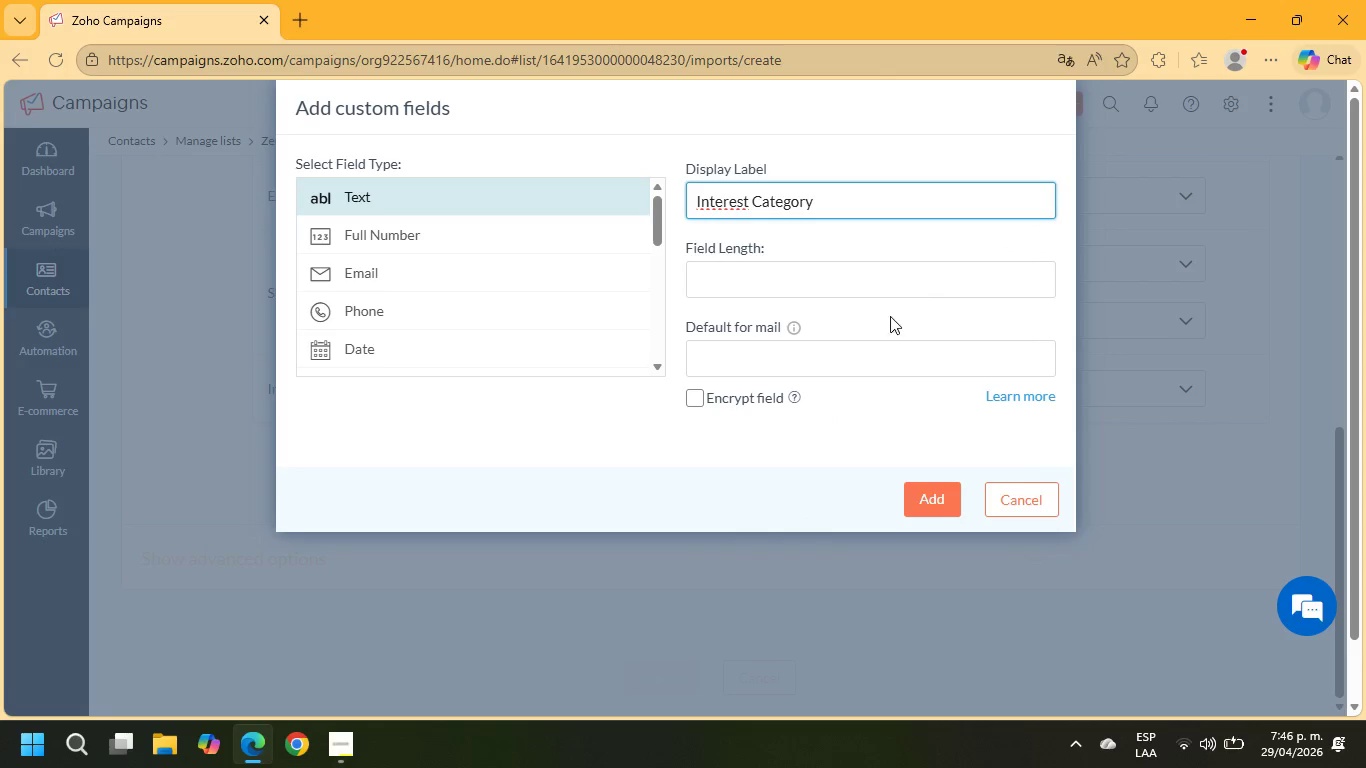 
left_click([880, 286])
 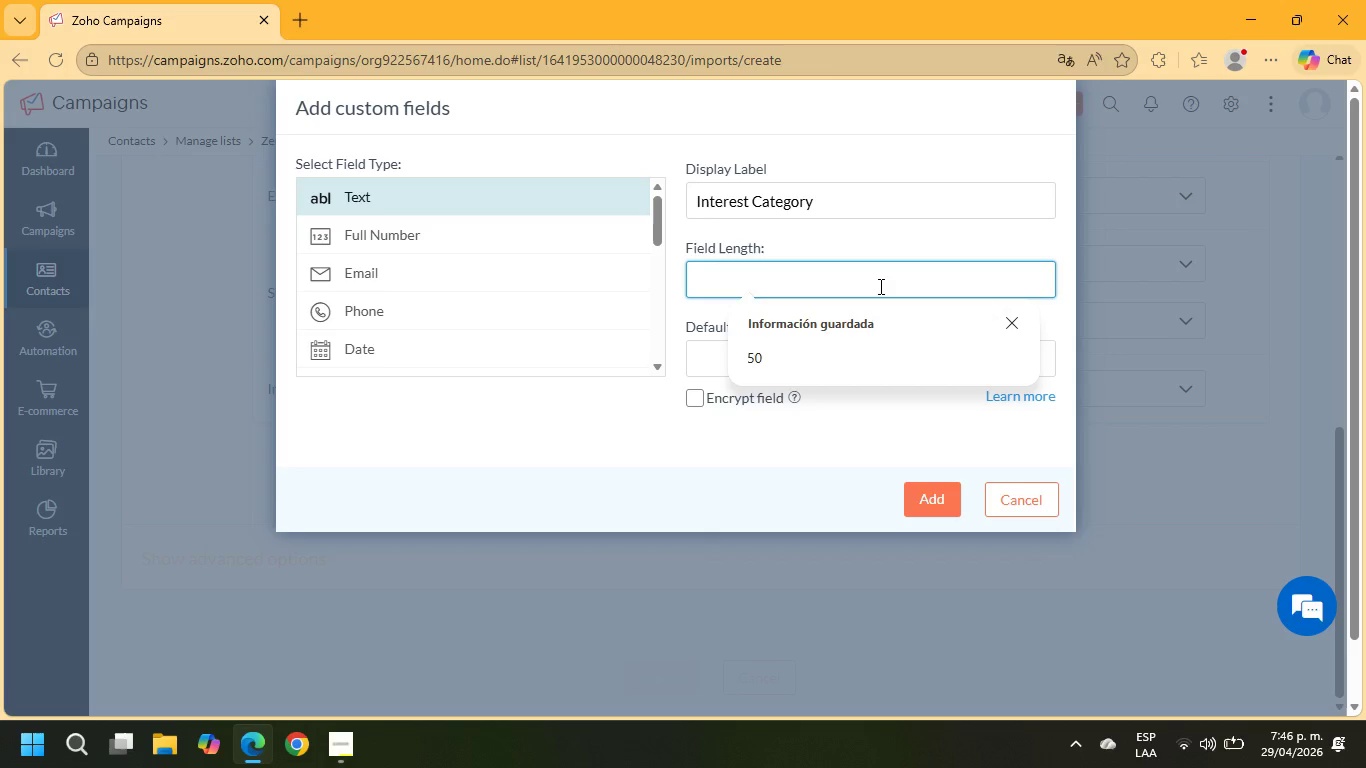 
key(Numpad5)
 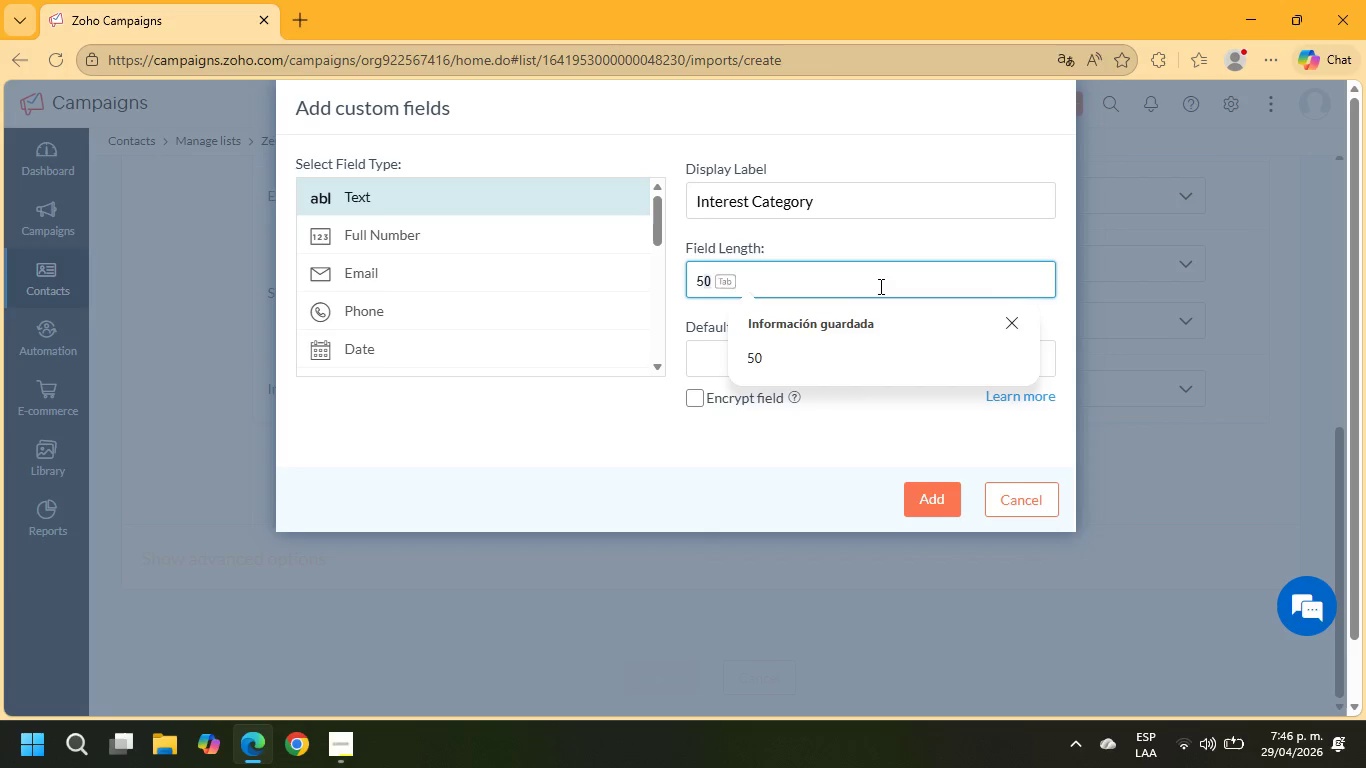 
key(Numpad0)
 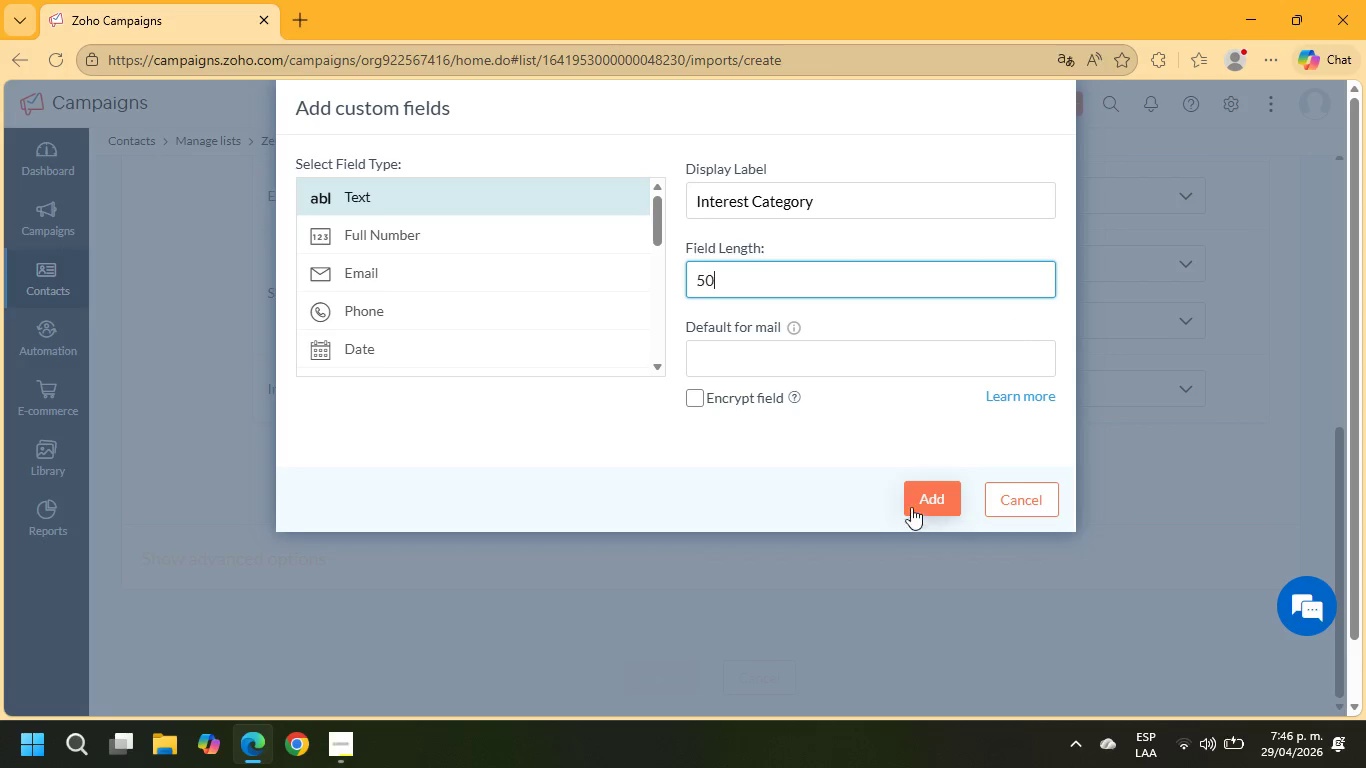 
left_click([917, 500])
 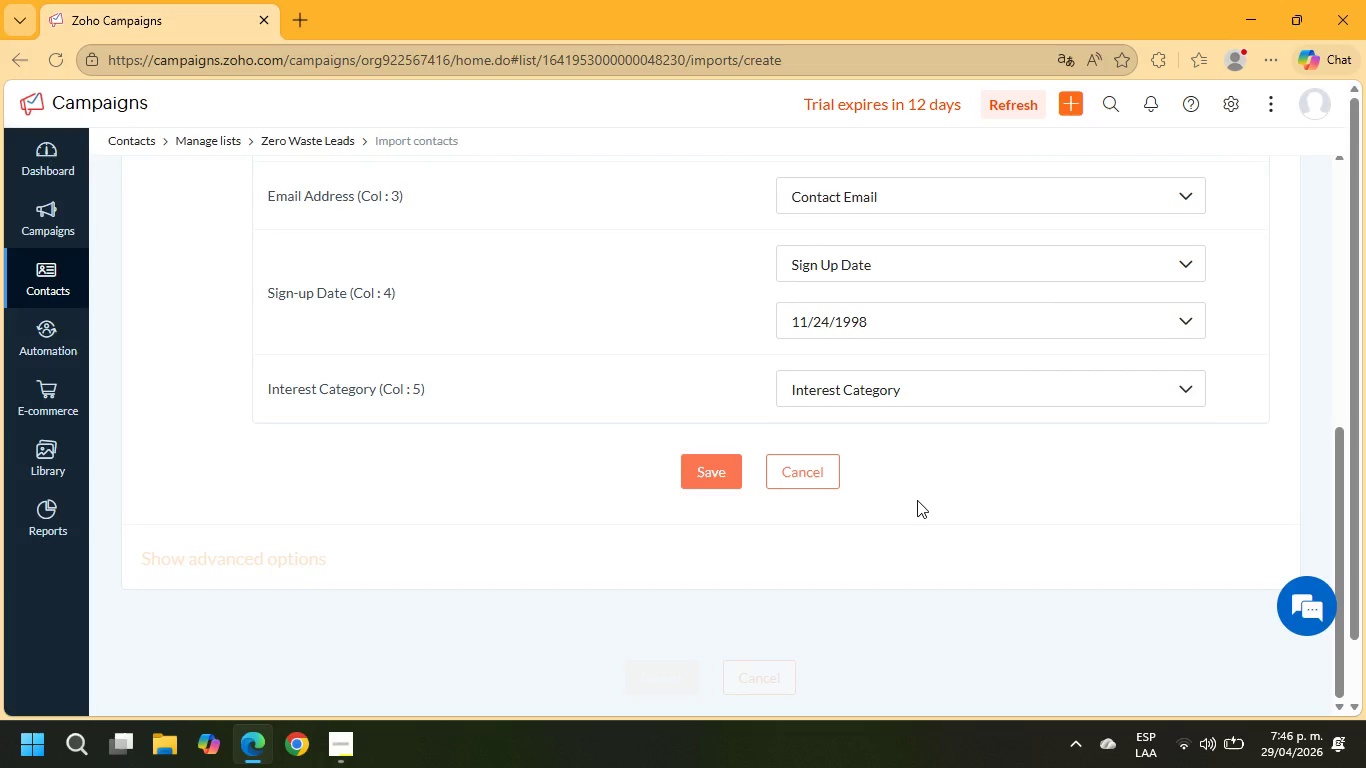 
wait(9.06)
 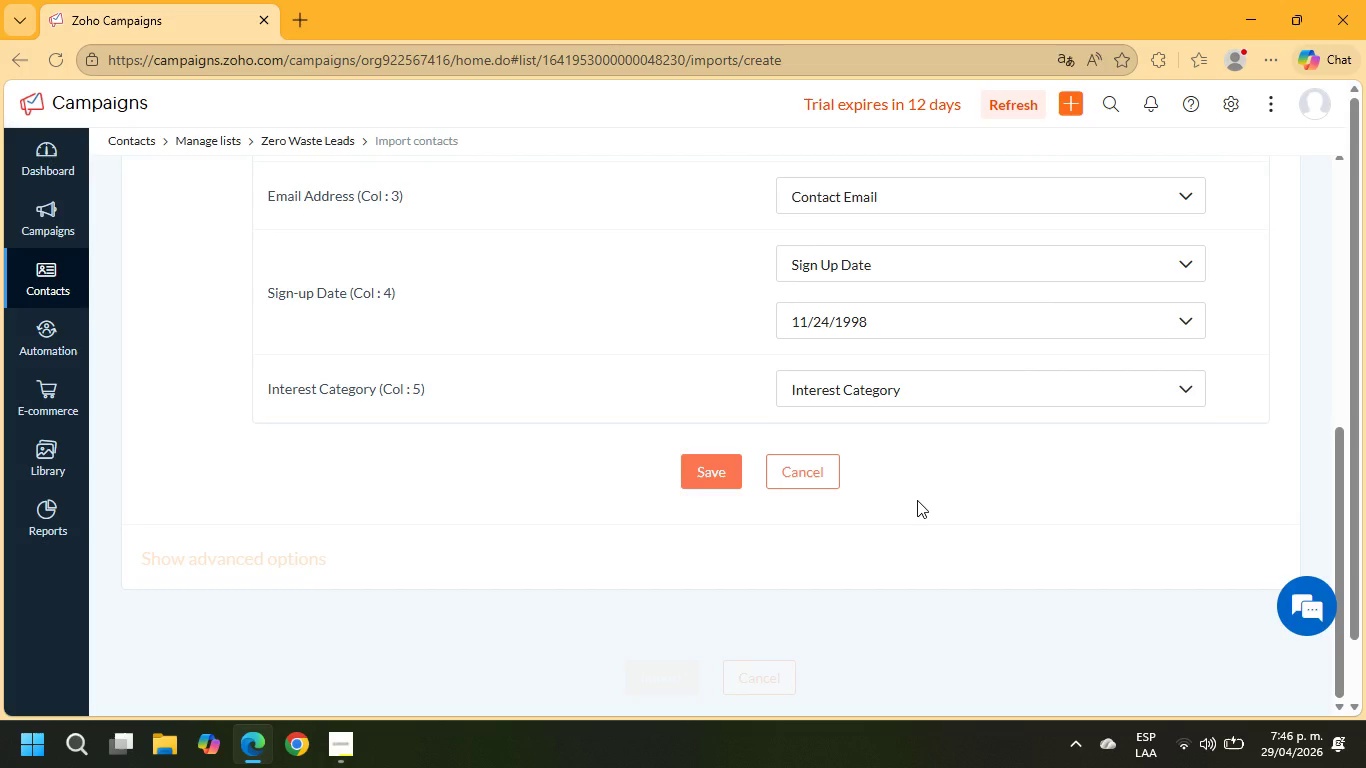 
left_click([726, 477])
 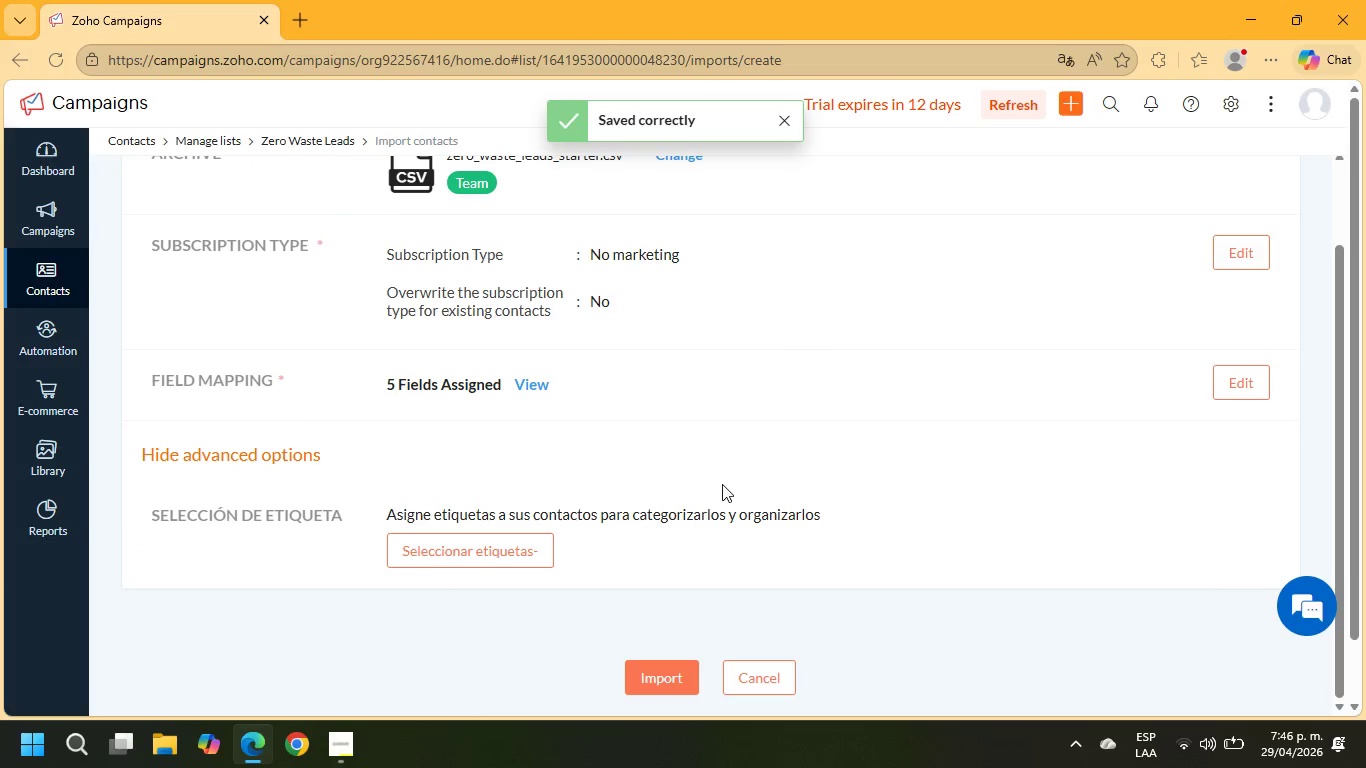 
scroll: coordinate [710, 477], scroll_direction: up, amount: 2.0
 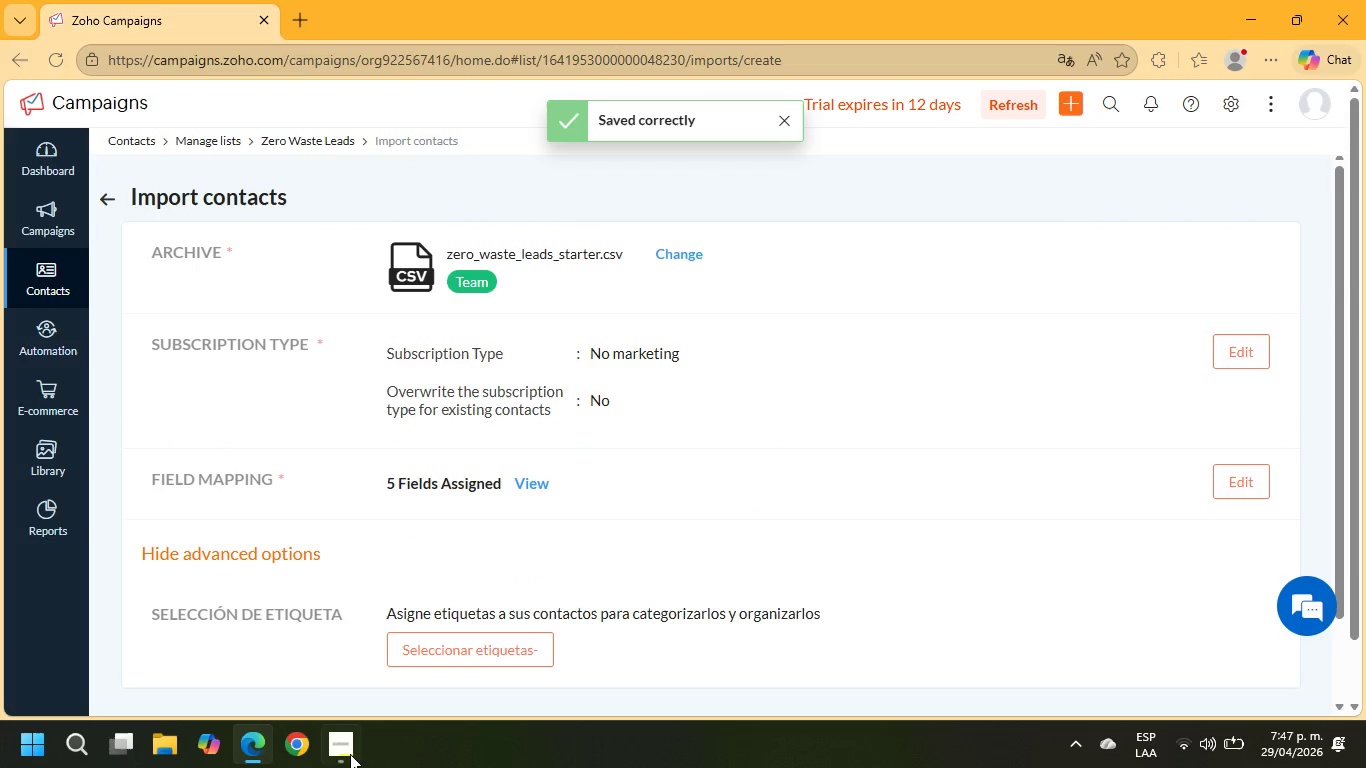 
left_click([345, 754])